 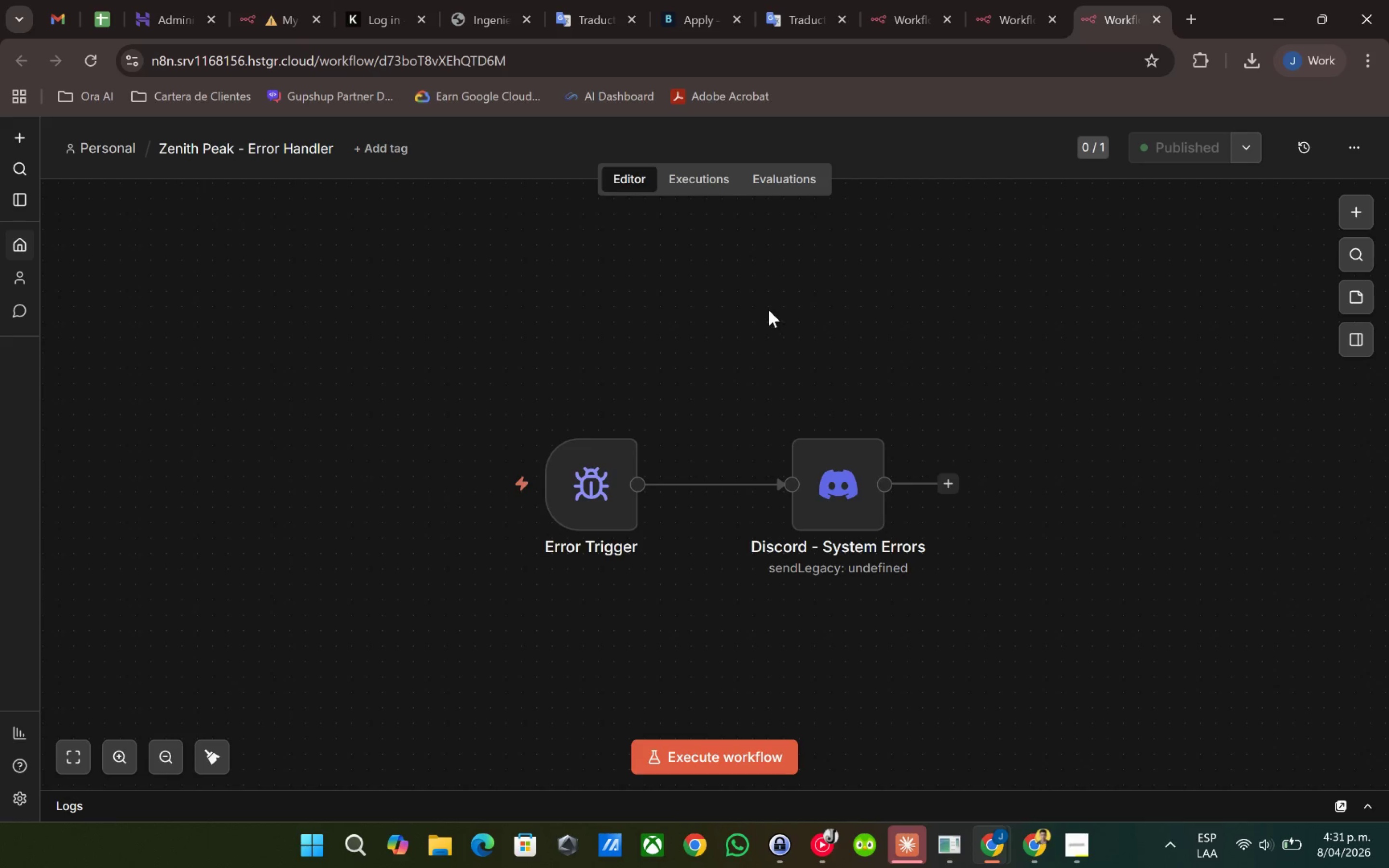 
double_click([809, 480])
 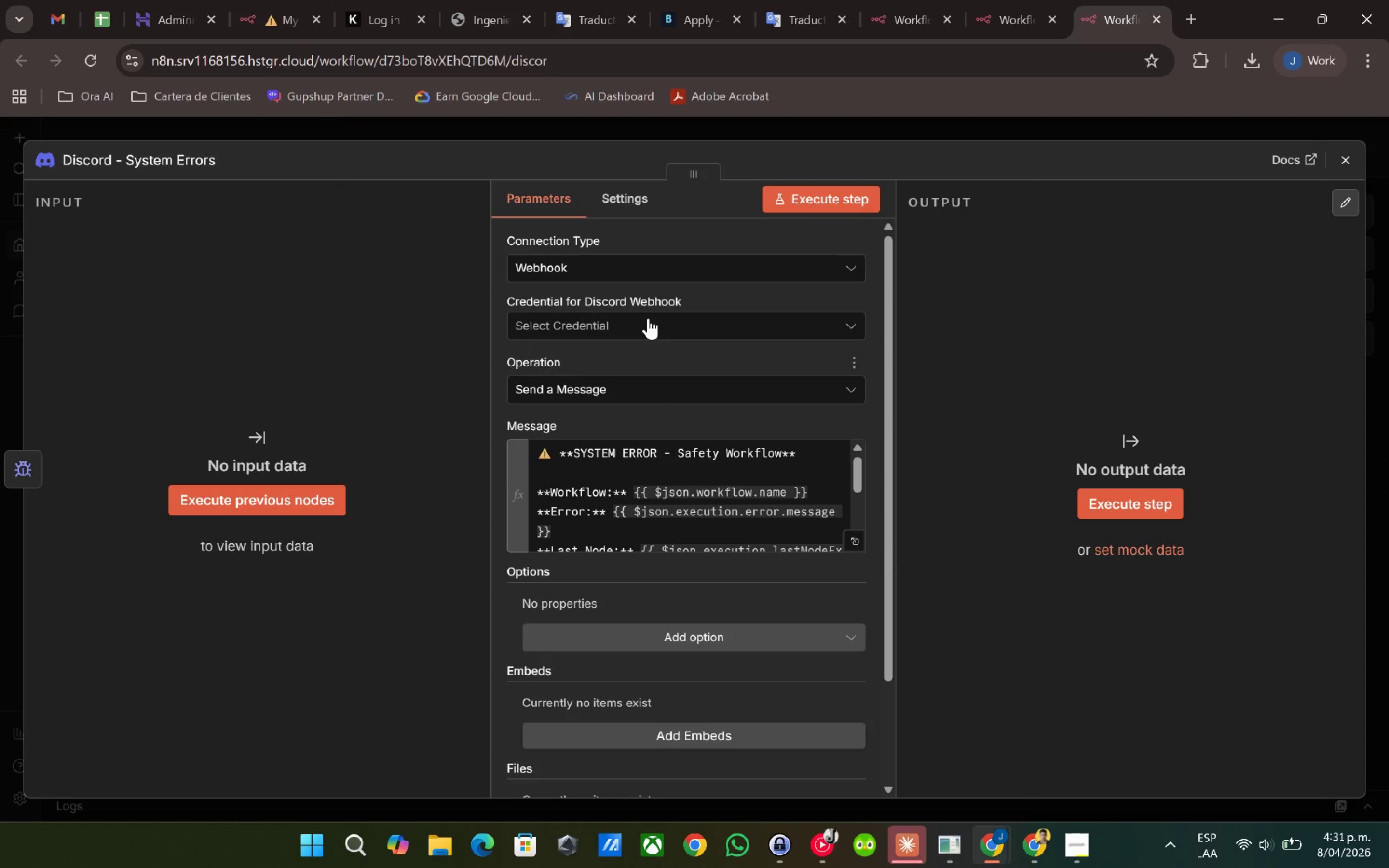 
left_click([648, 318])
 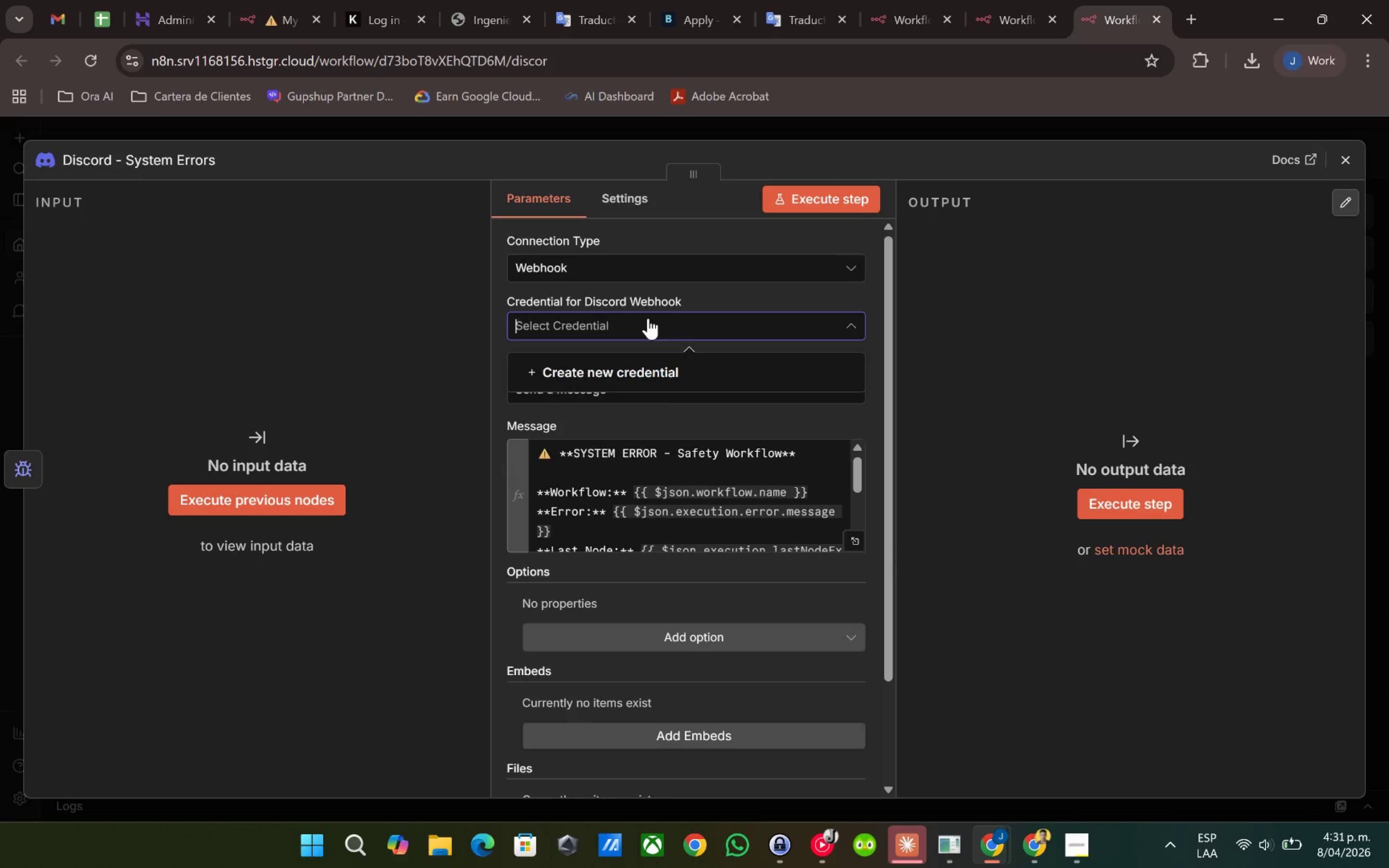 
left_click([648, 318])
 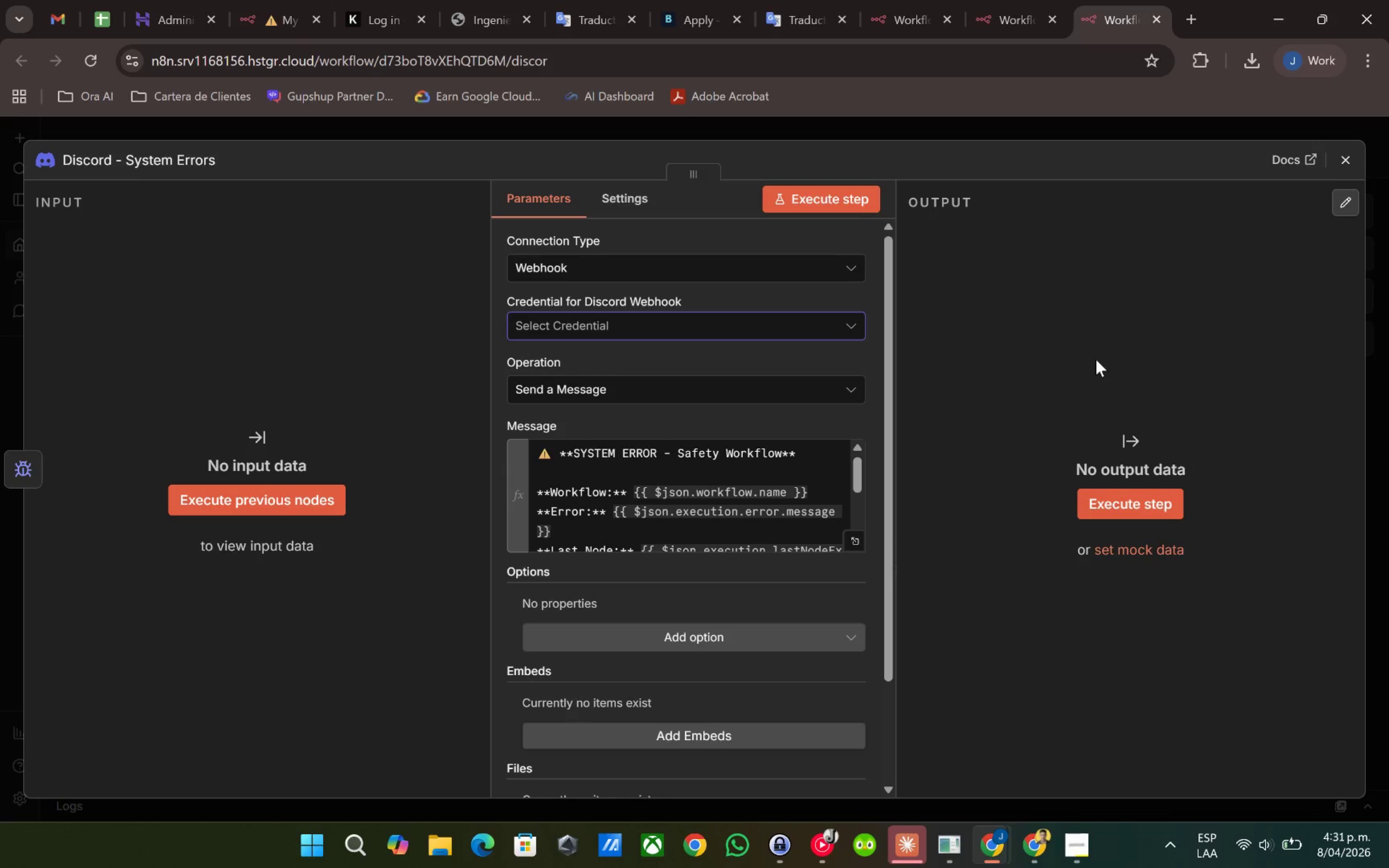 
left_click([1096, 359])
 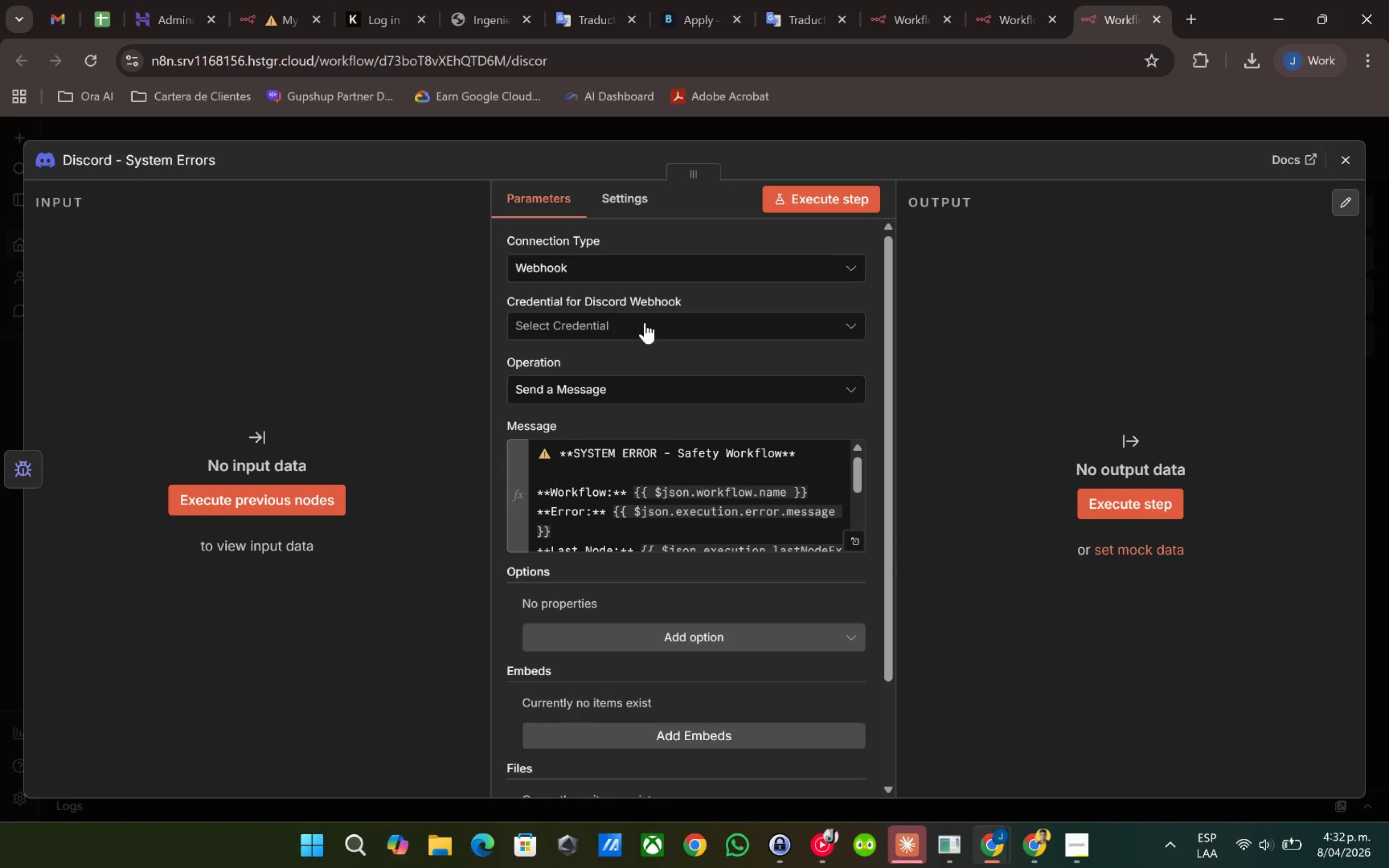 
wait(5.52)
 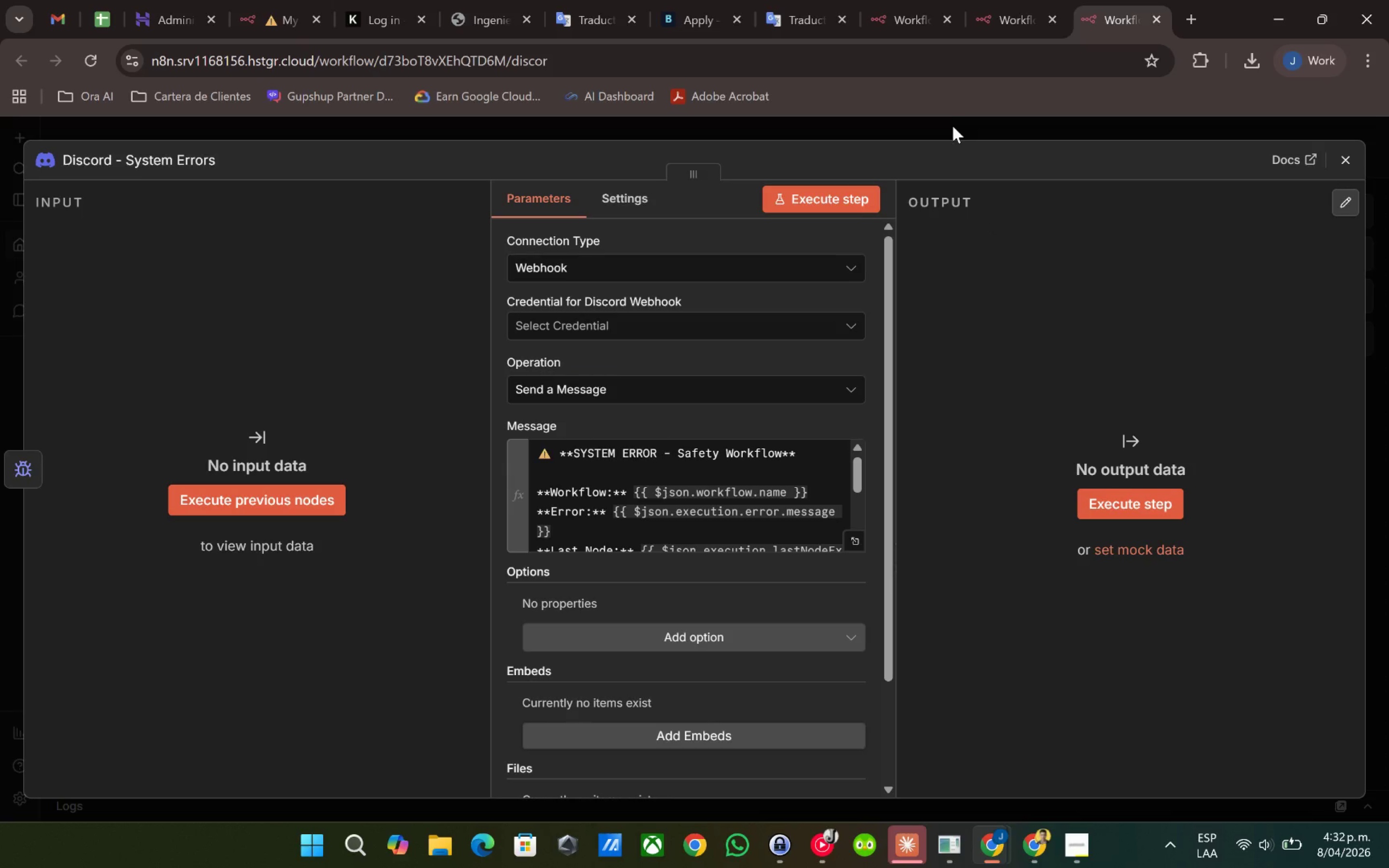 
left_click([626, 370])
 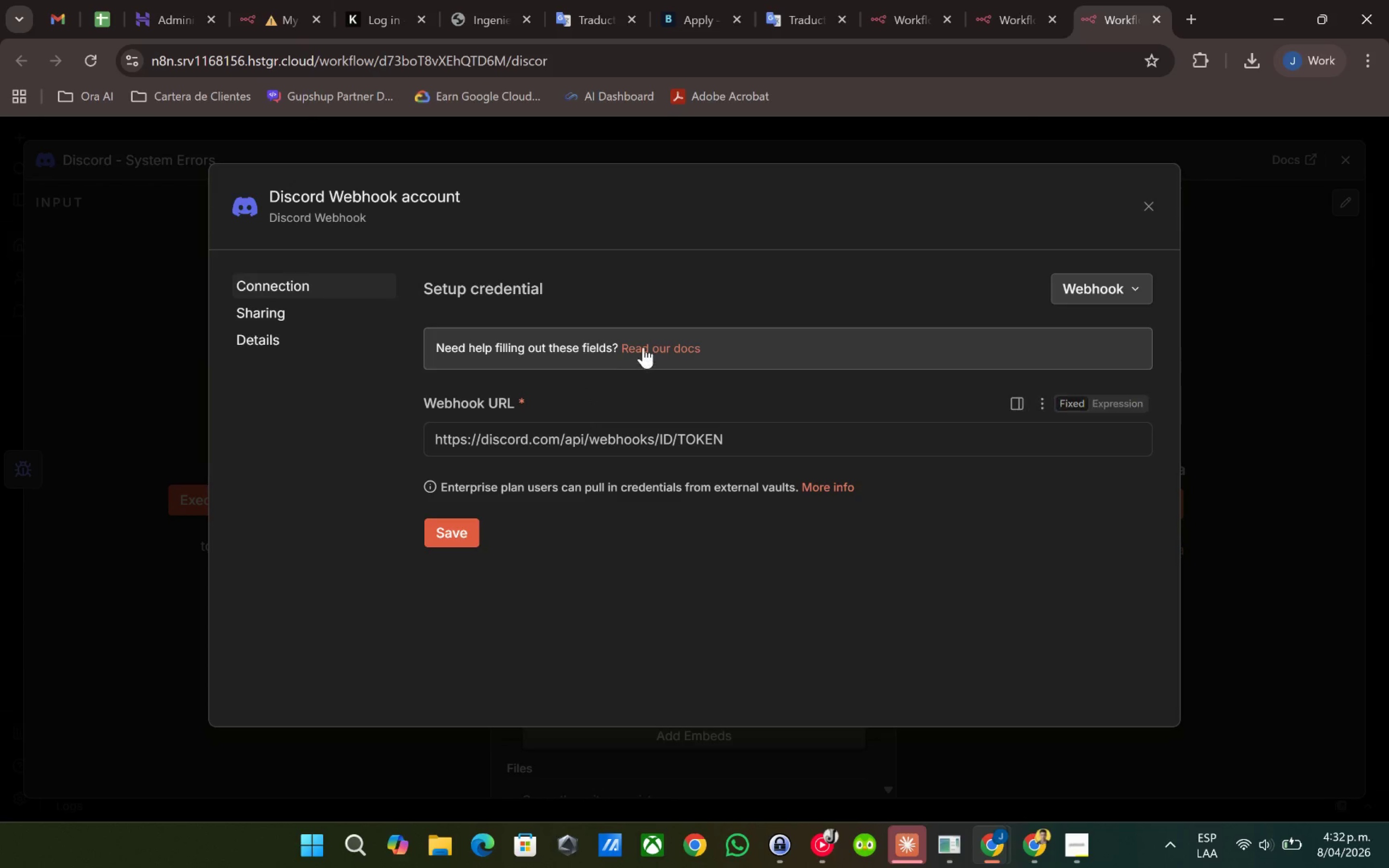 
wait(5.09)
 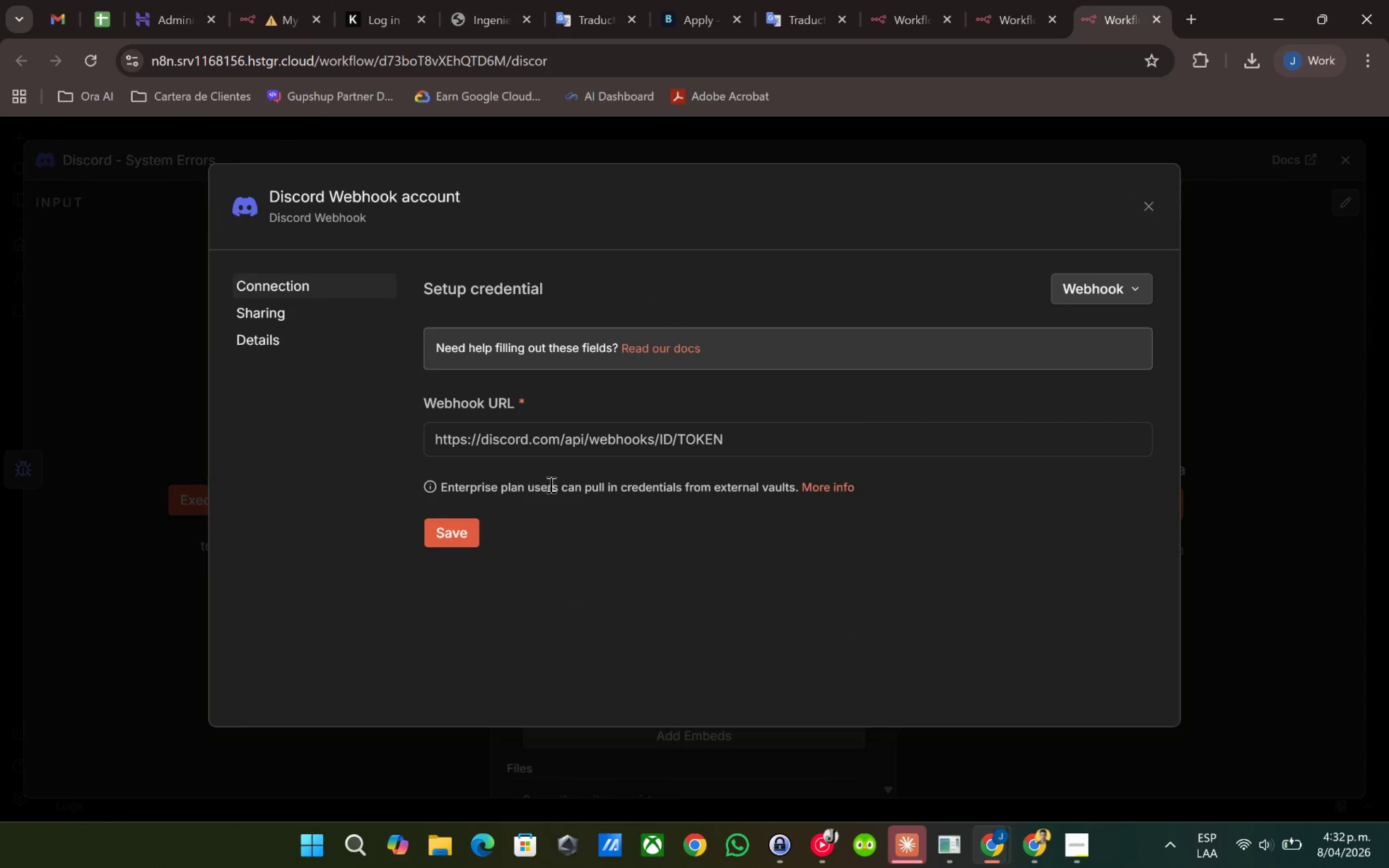 
left_click([1097, 288])
 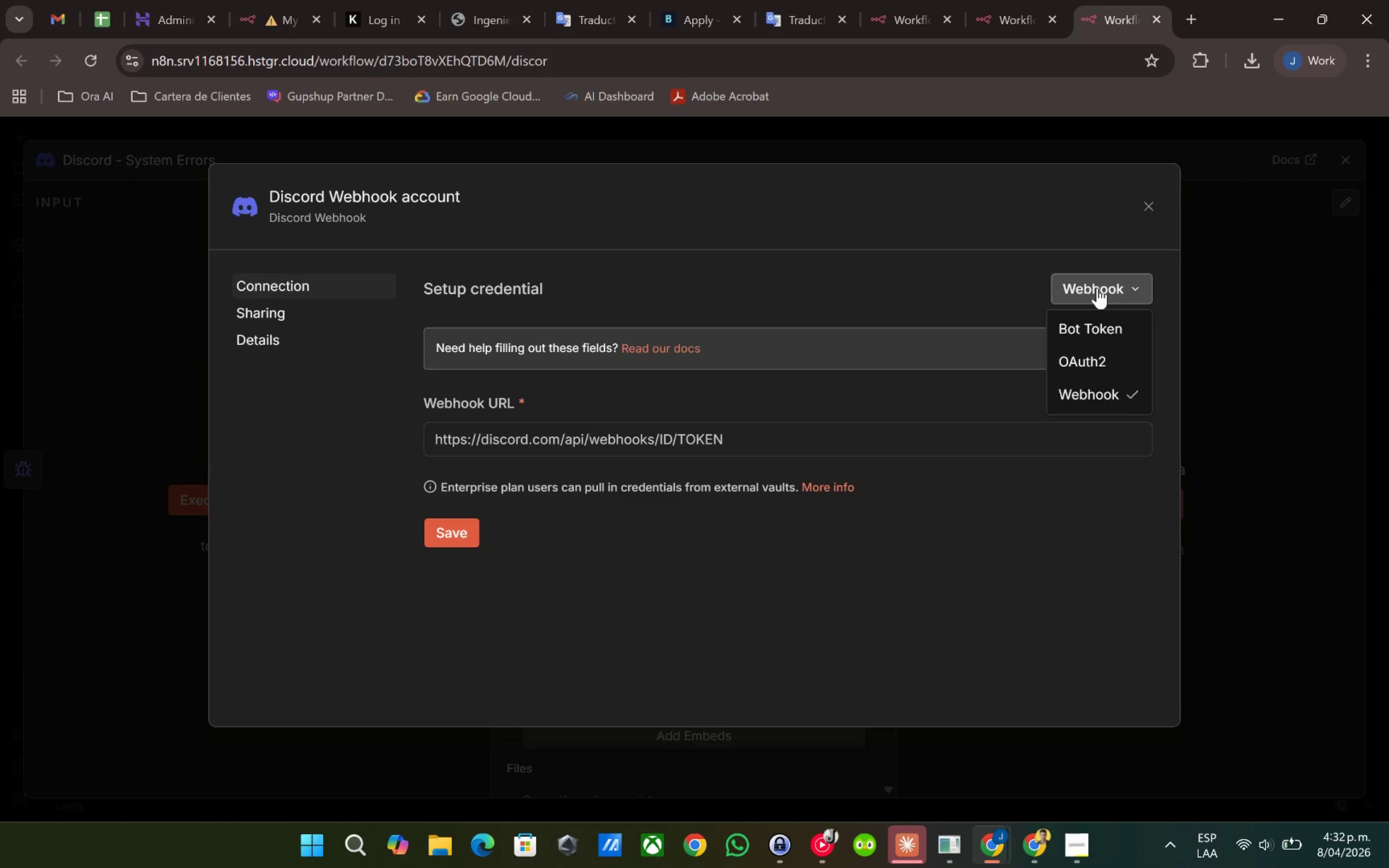 
left_click([1097, 288])
 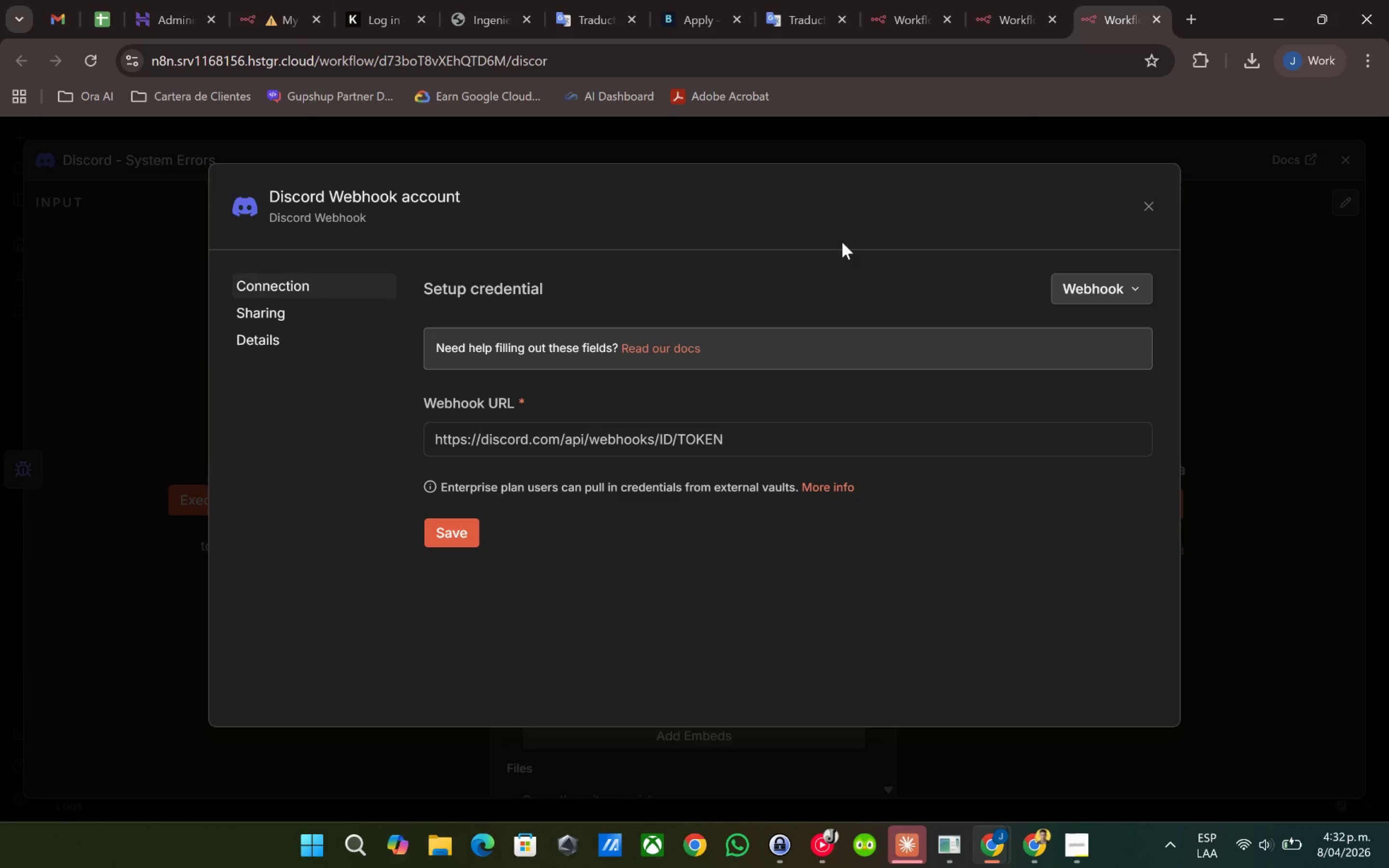 
double_click([842, 242])
 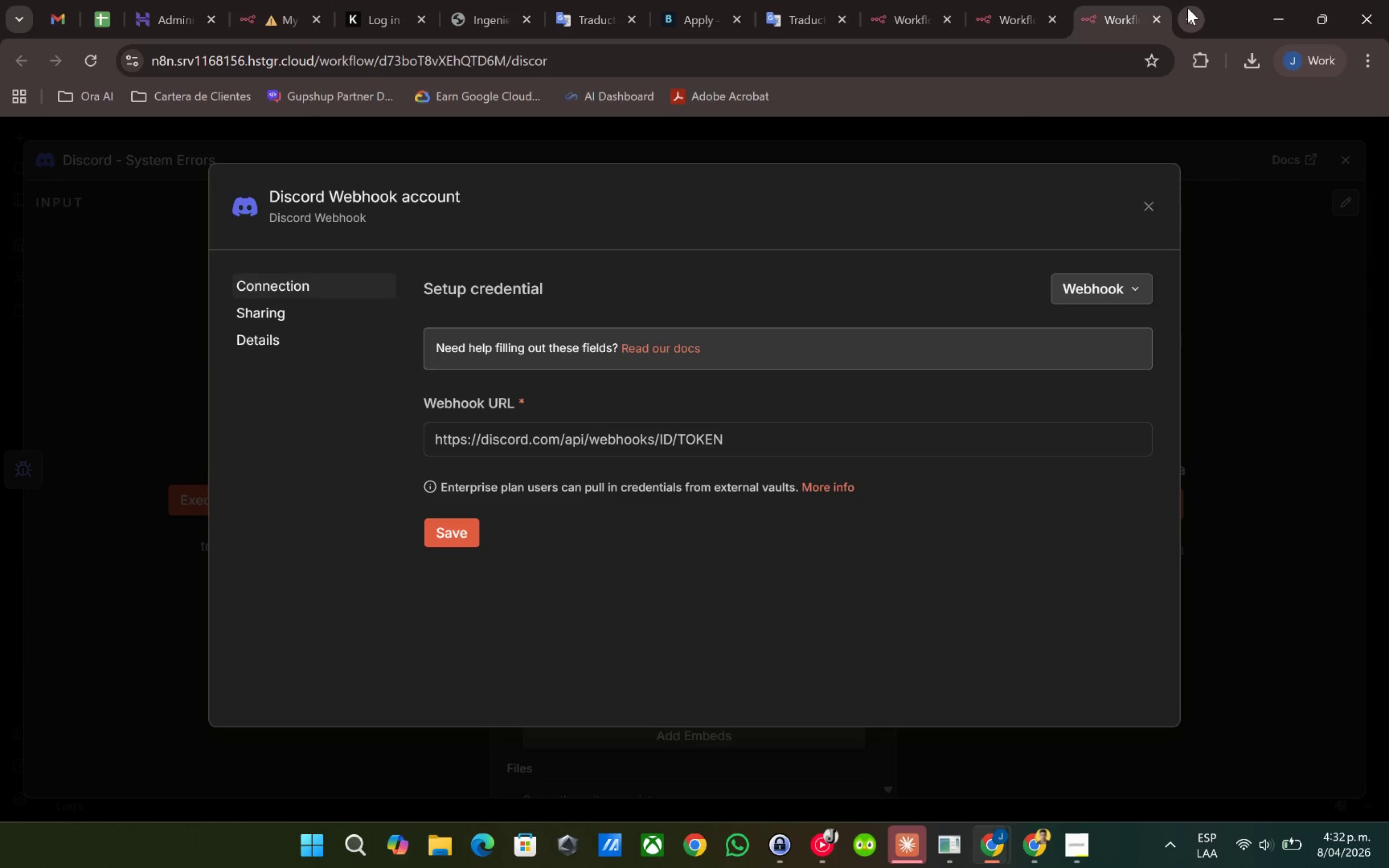 
left_click([1187, 8])
 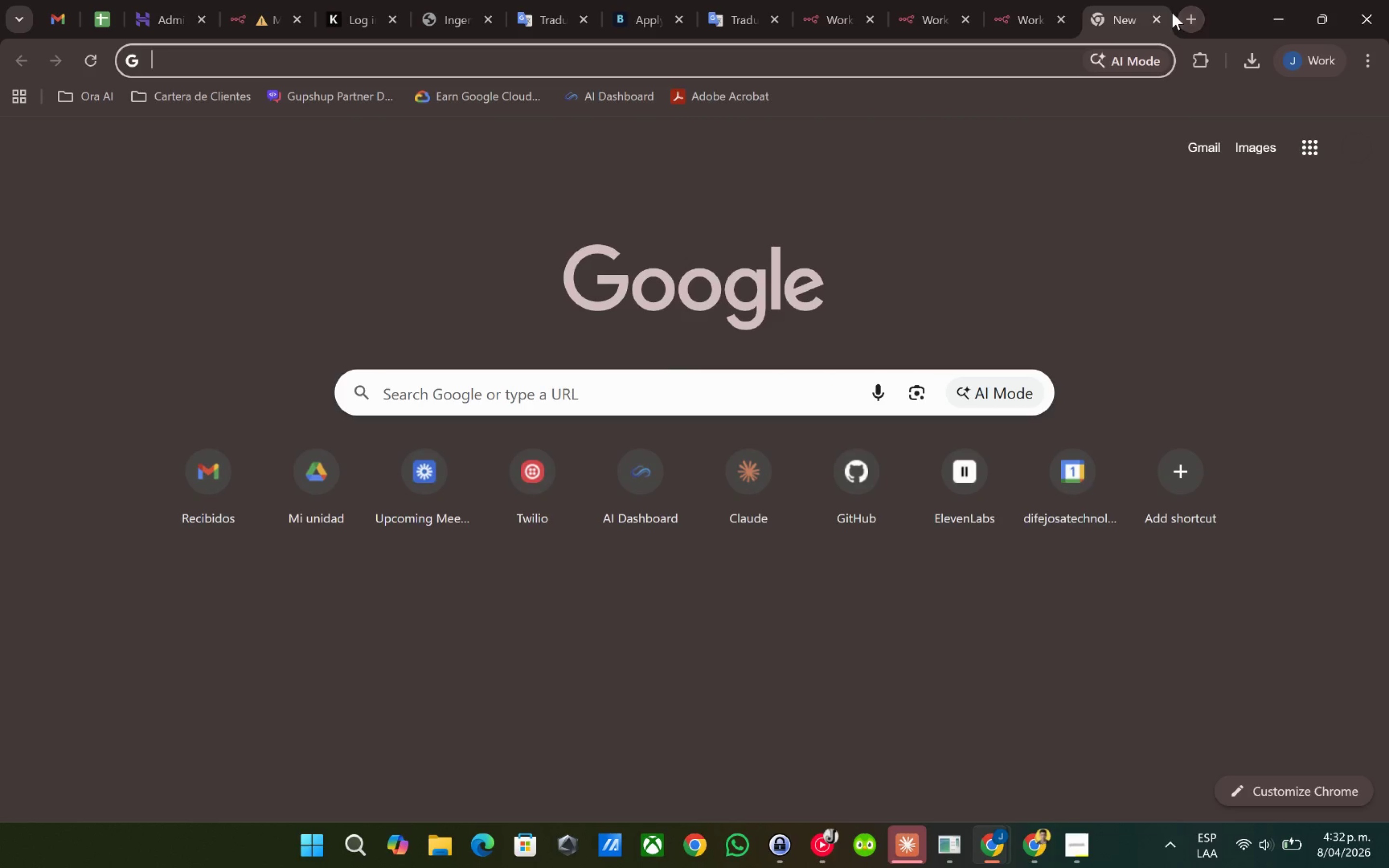 
type(discord)
 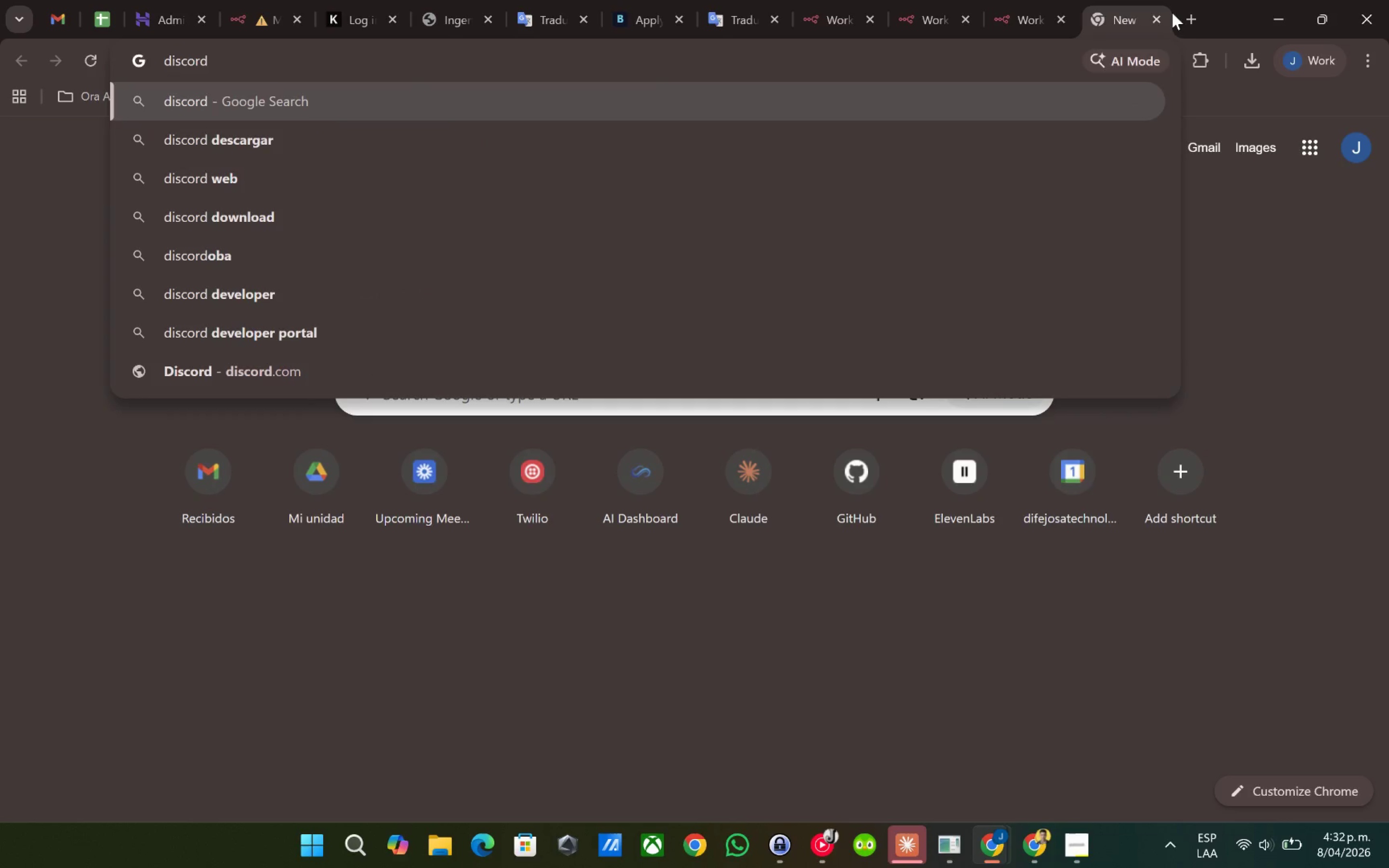 
key(Enter)
 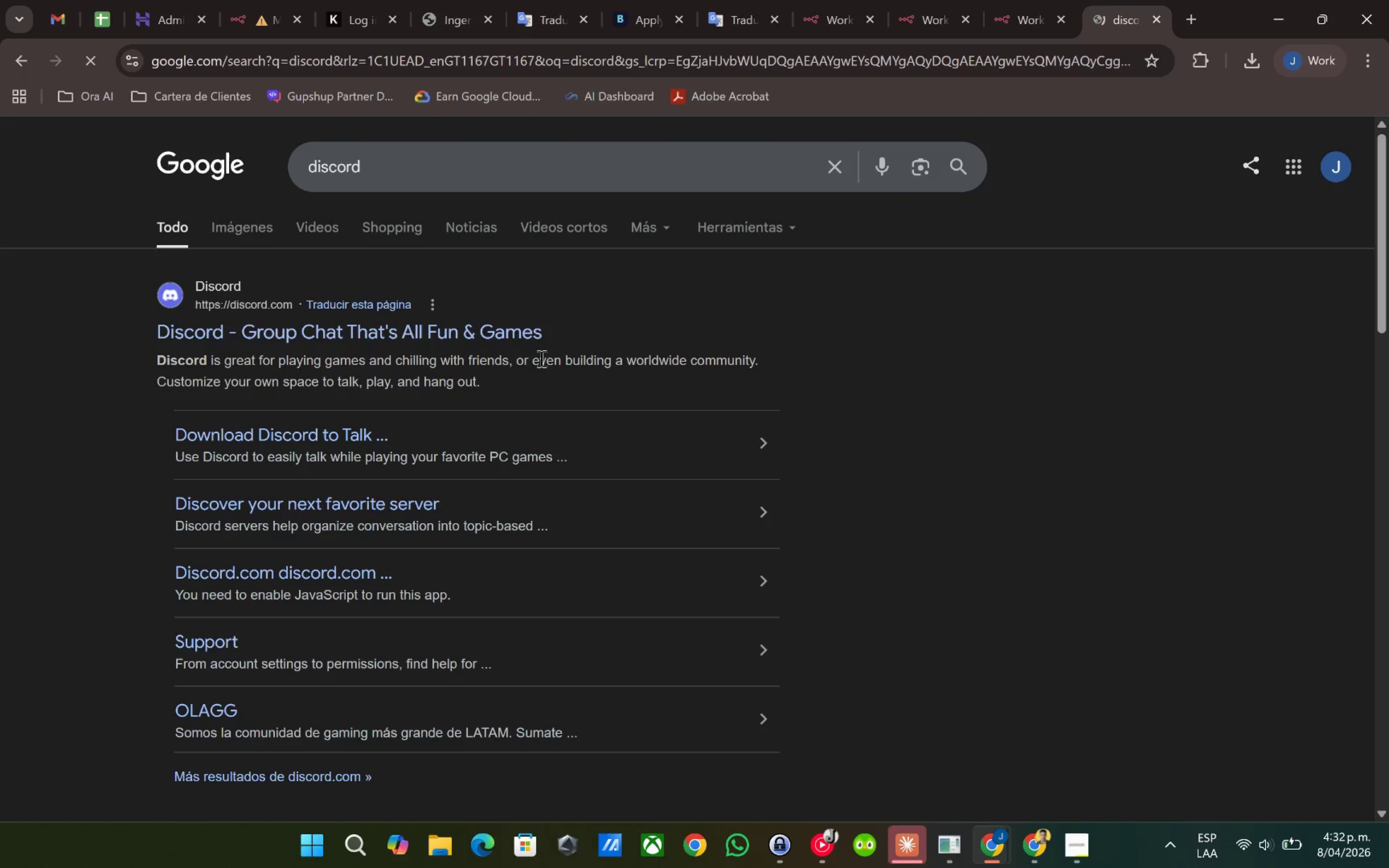 
left_click([504, 326])
 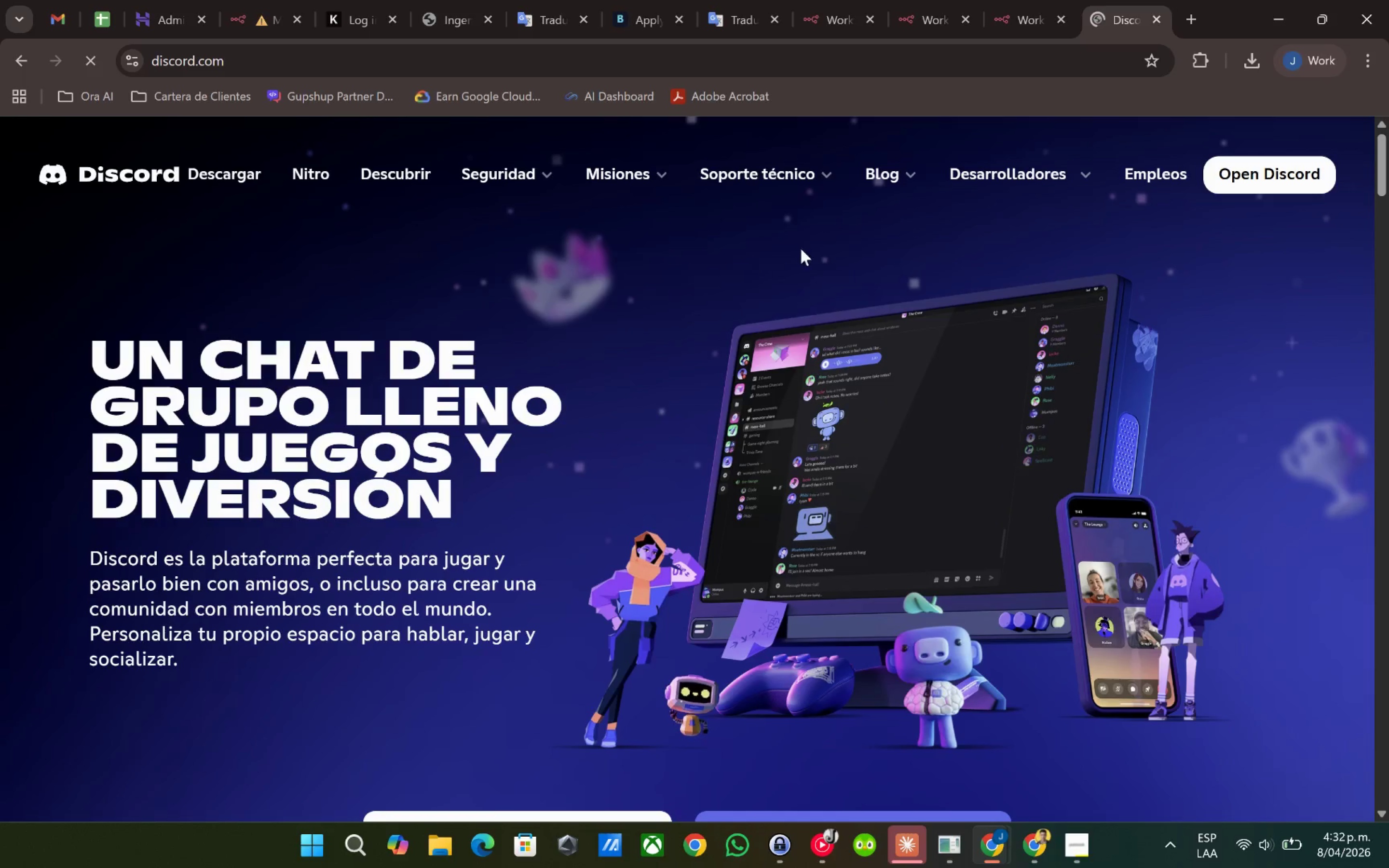 
left_click([1220, 172])
 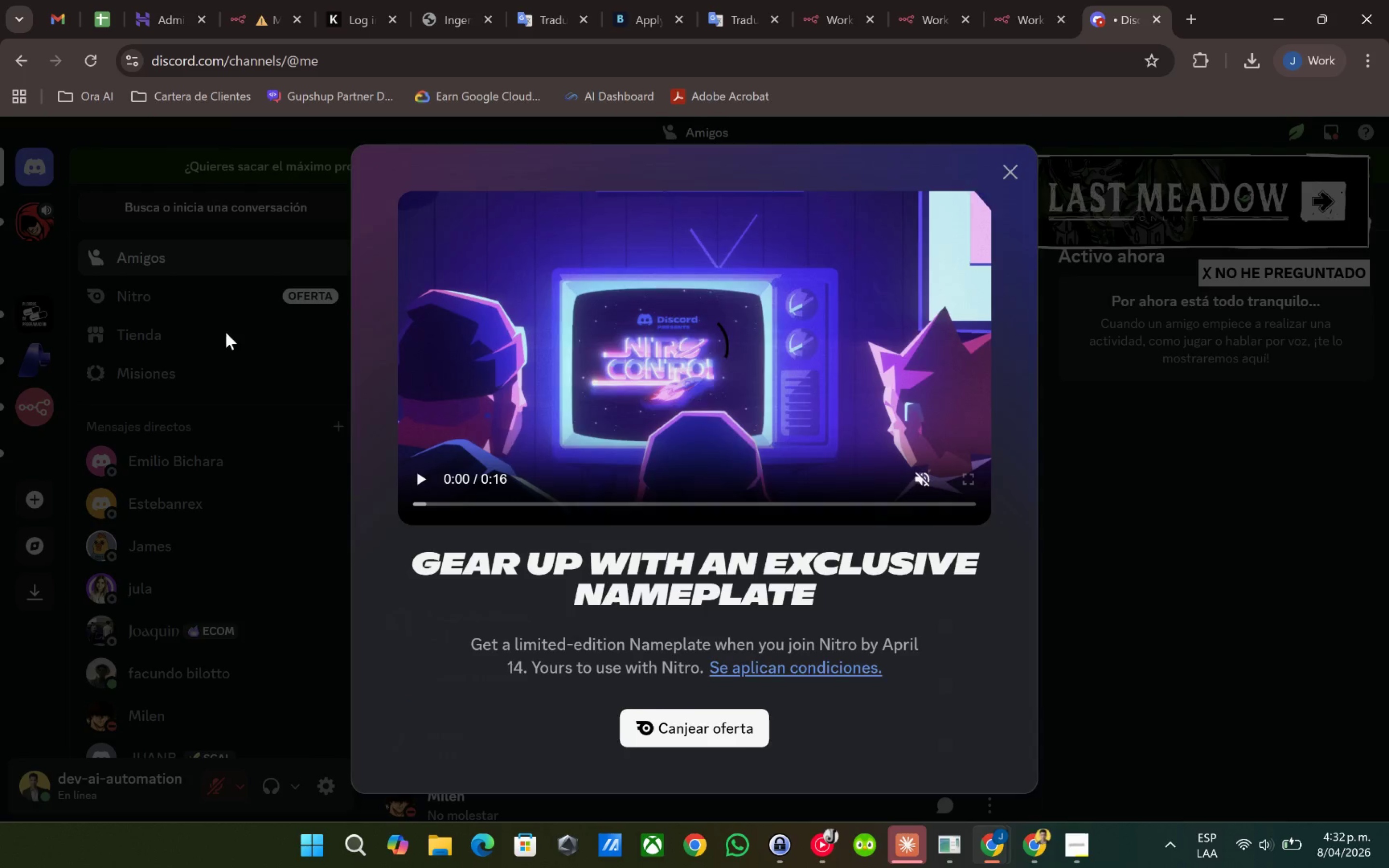 
wait(6.27)
 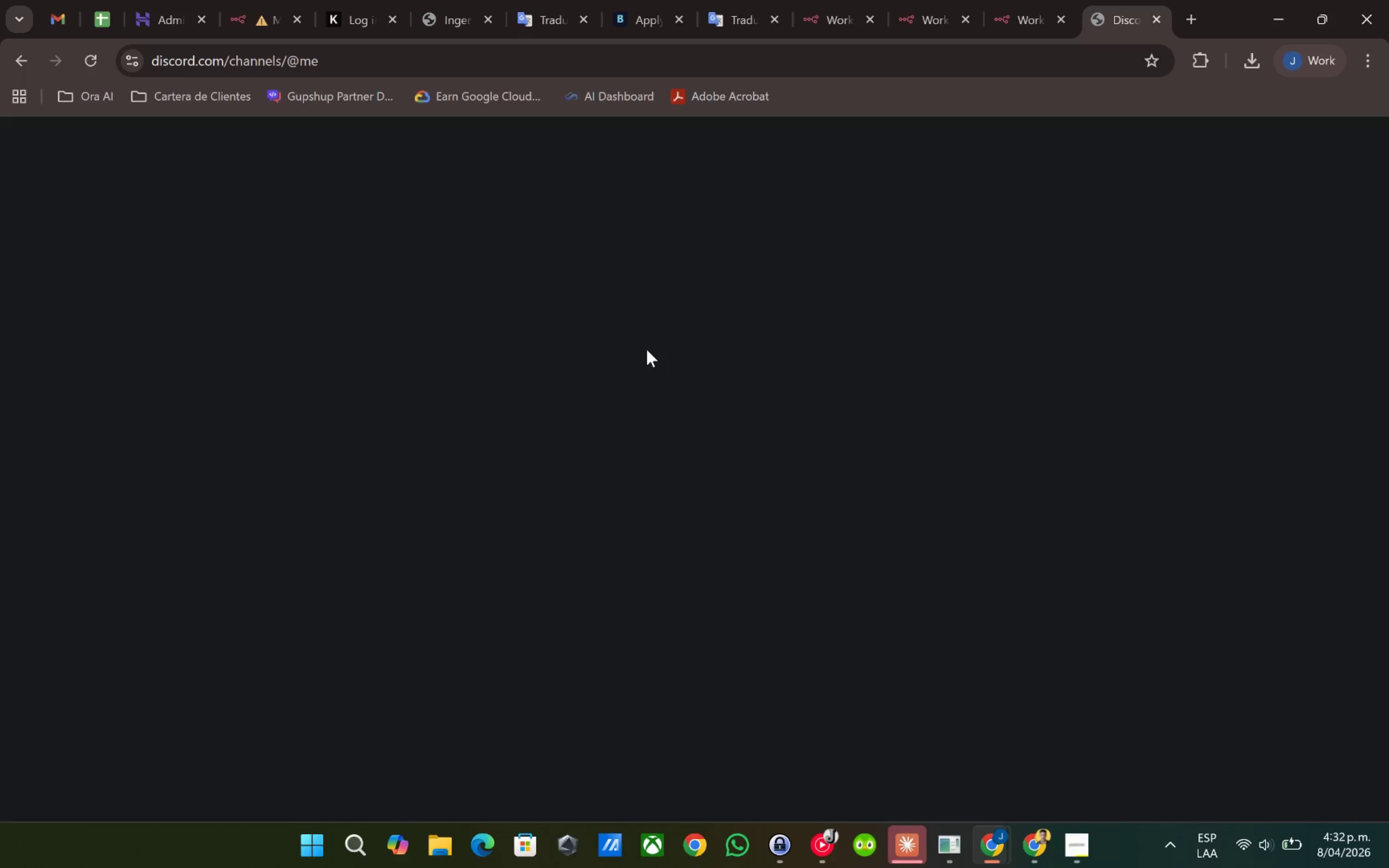 
left_click([1013, 163])
 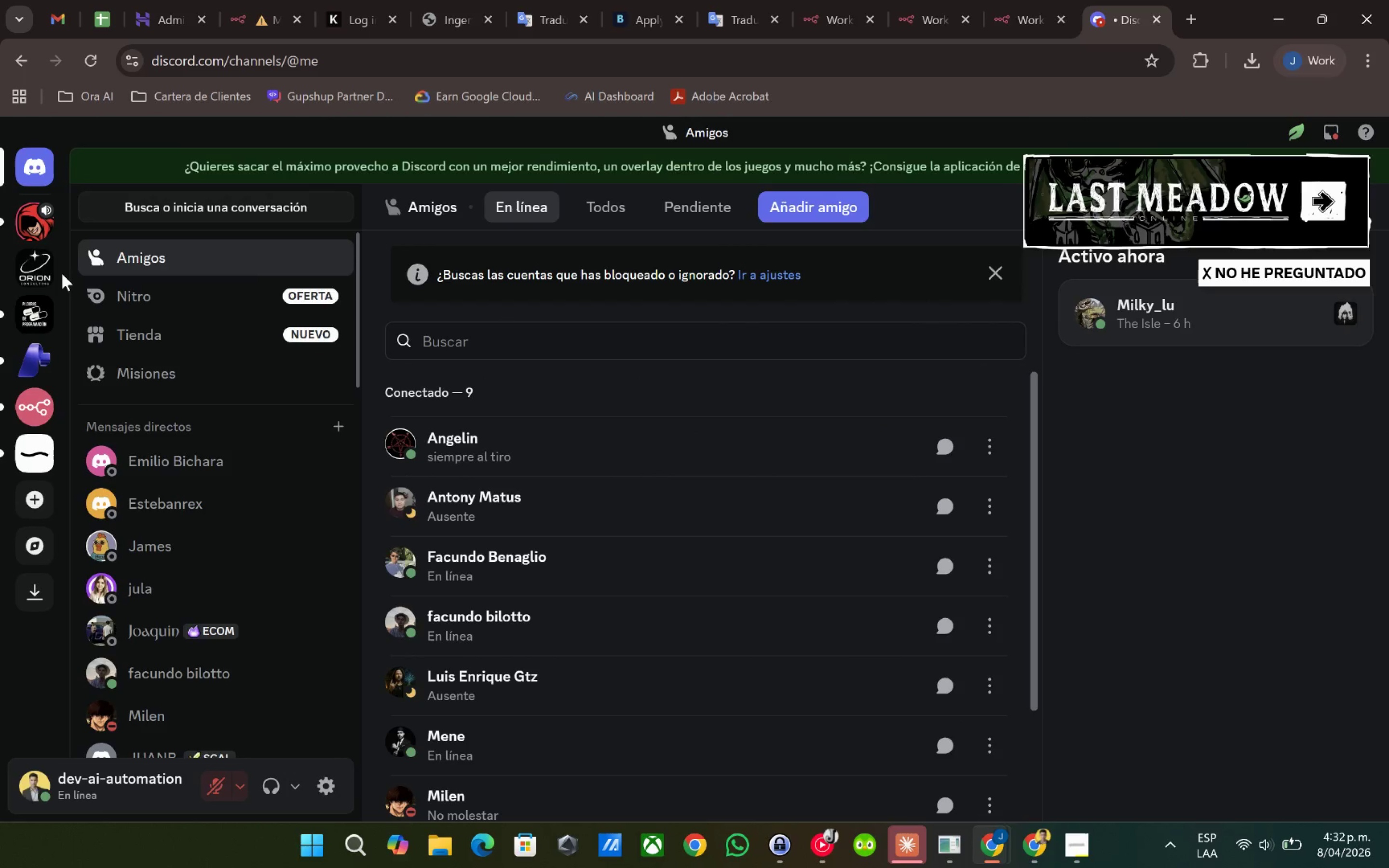 
left_click([42, 267])
 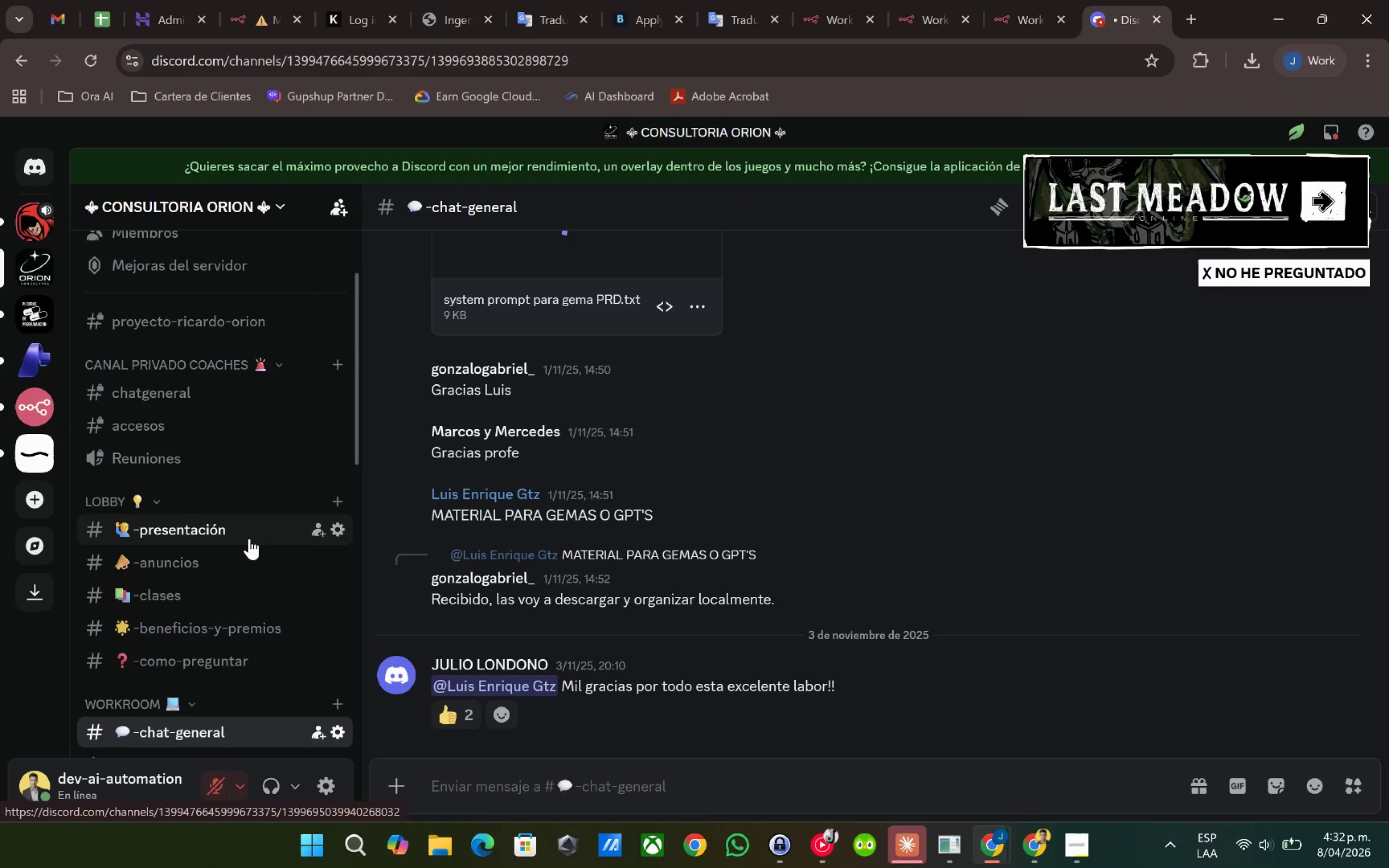 
scroll: coordinate [220, 562], scroll_direction: down, amount: 4.0
 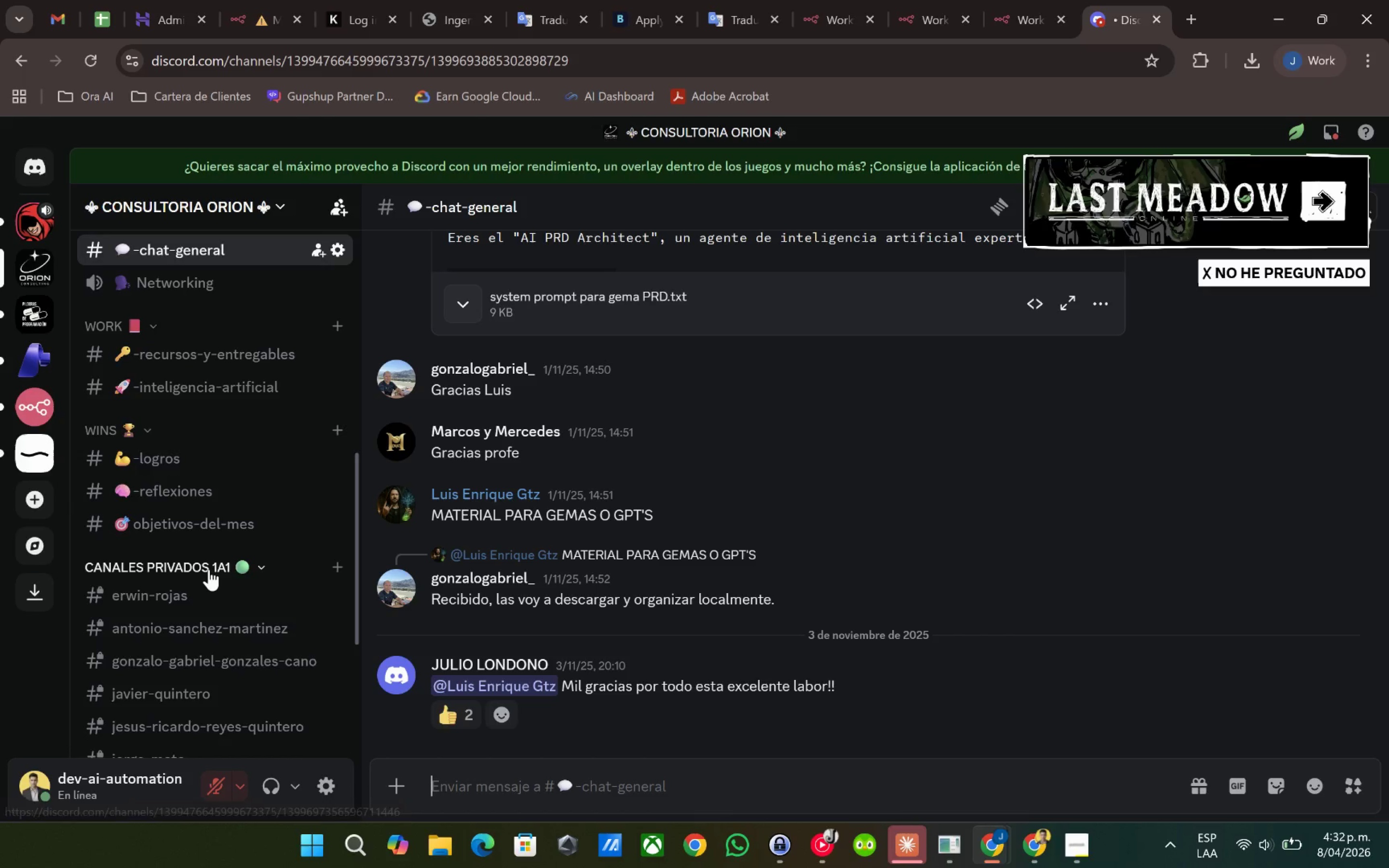 
scroll: coordinate [216, 560], scroll_direction: up, amount: 7.0
 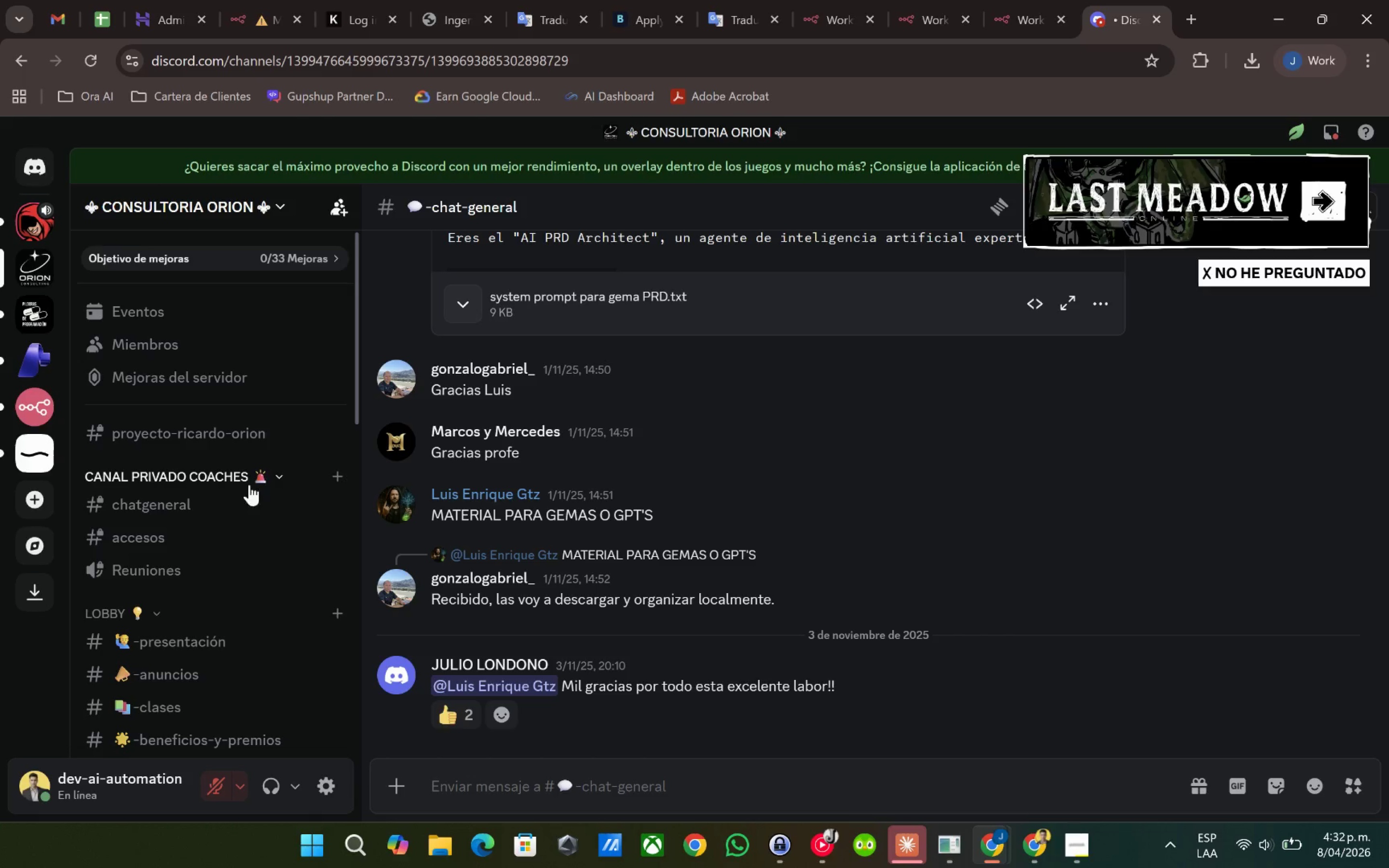 
left_click([334, 474])
 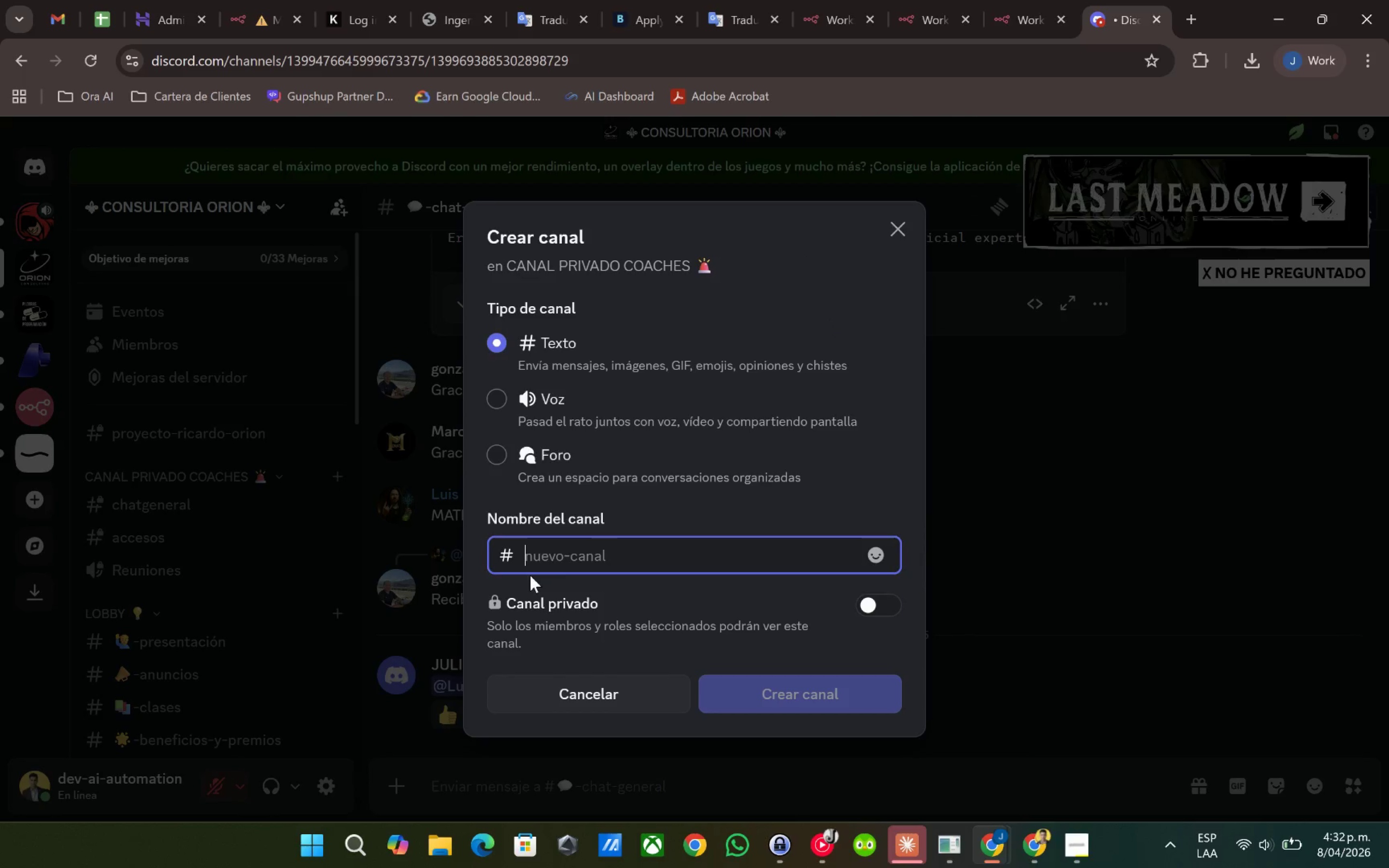 
wait(7.8)
 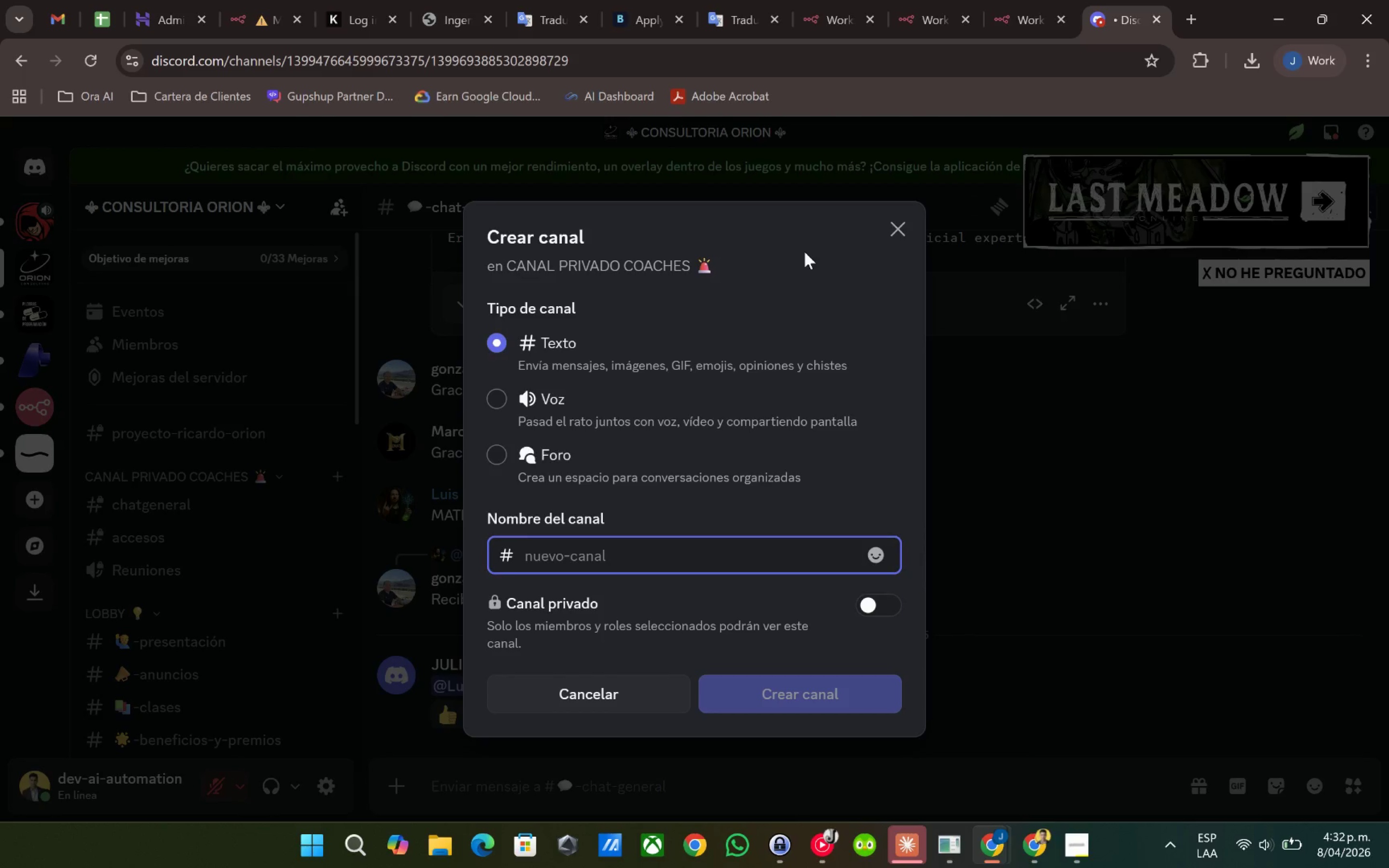 
left_click([611, 555])
 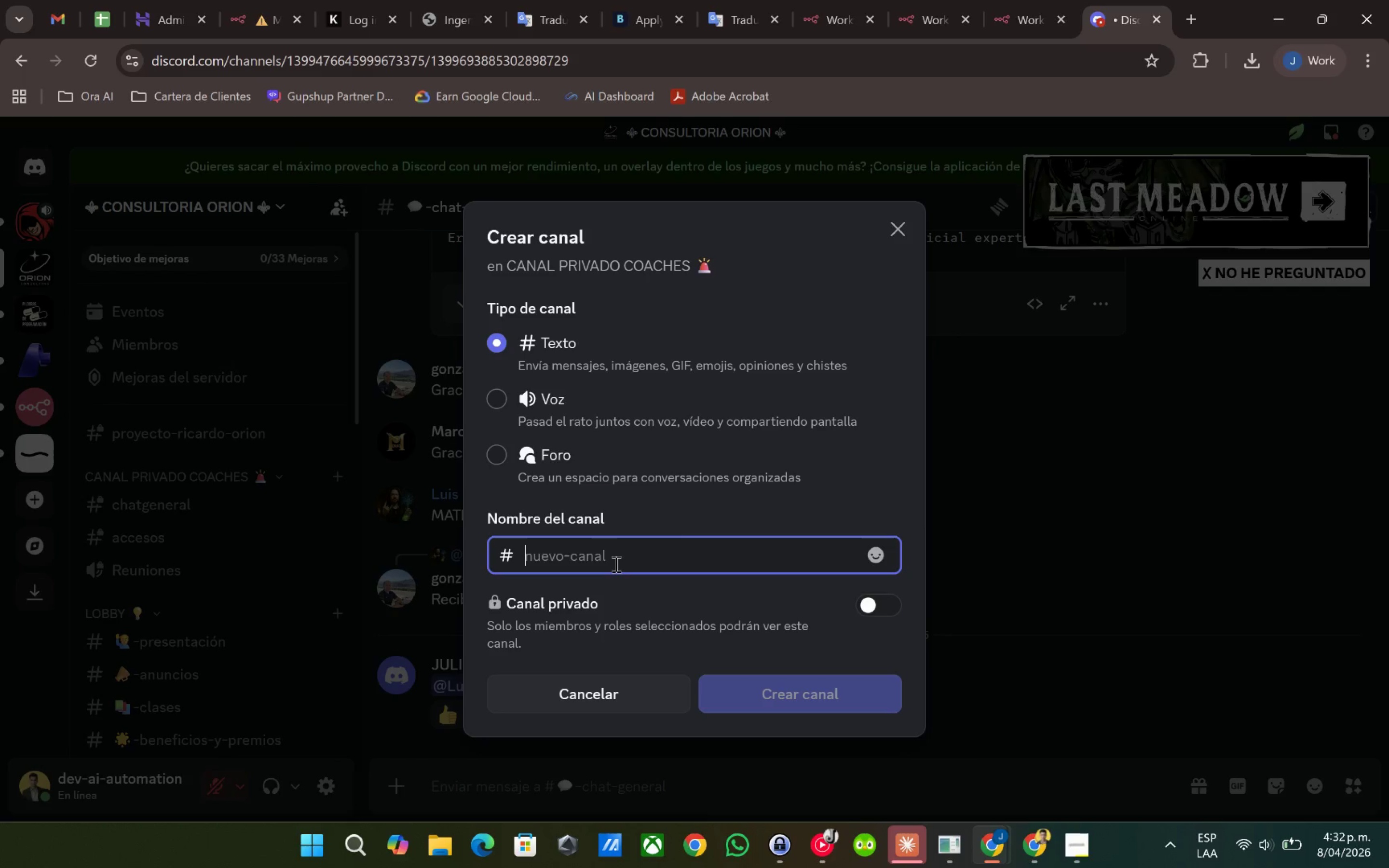 
key(Escape)
 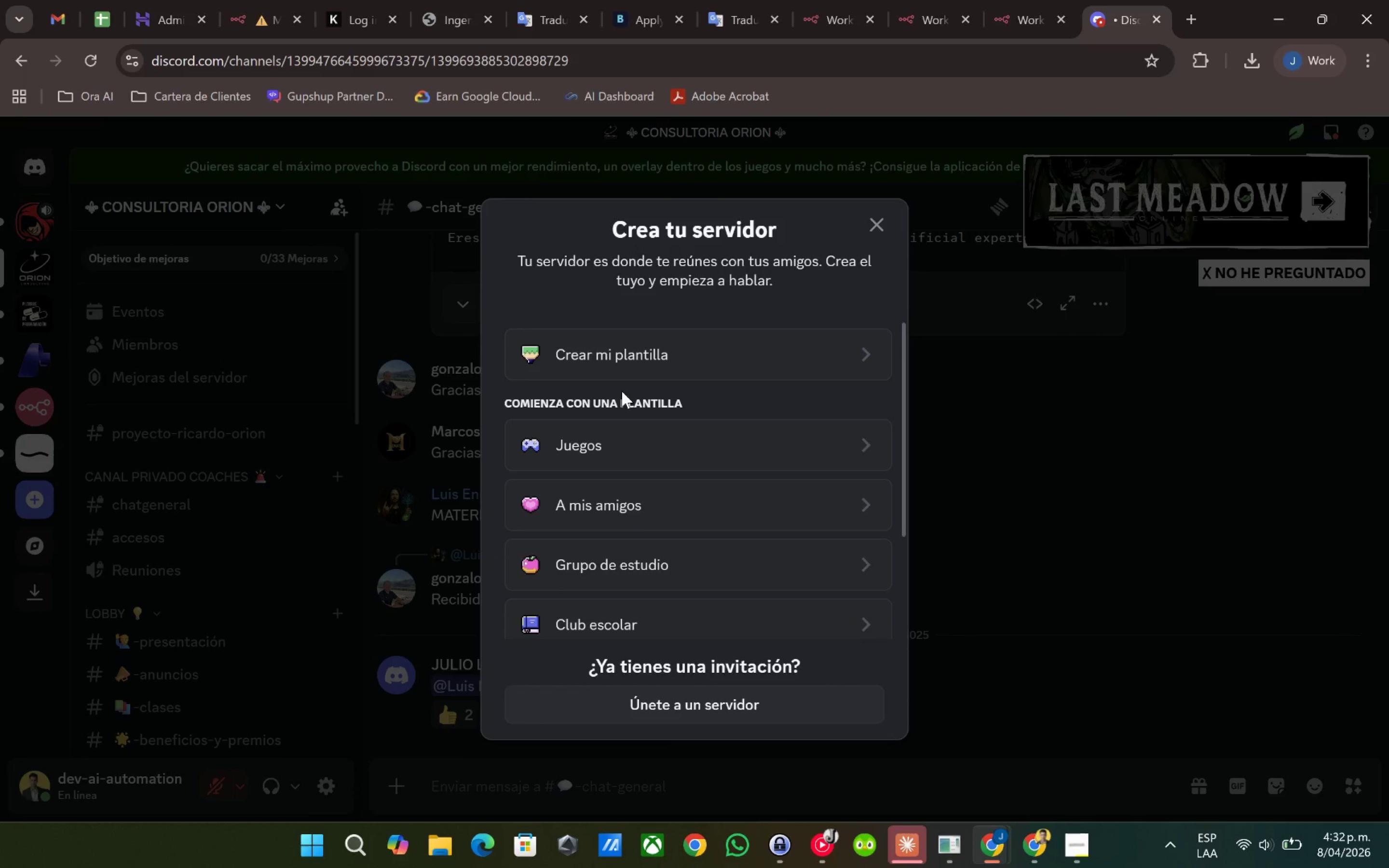 
scroll: coordinate [633, 537], scroll_direction: down, amount: 2.0
 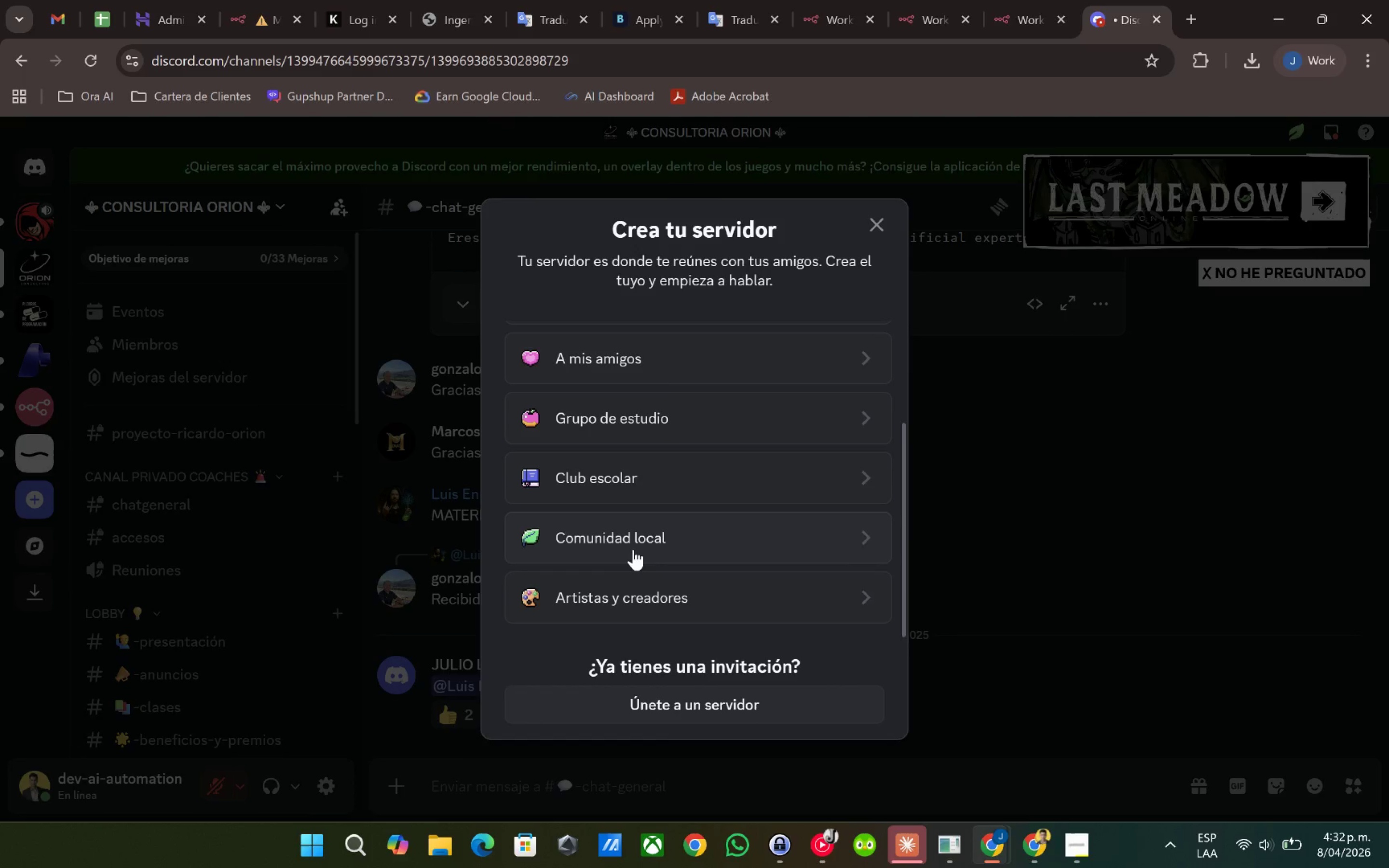 
left_click([633, 549])
 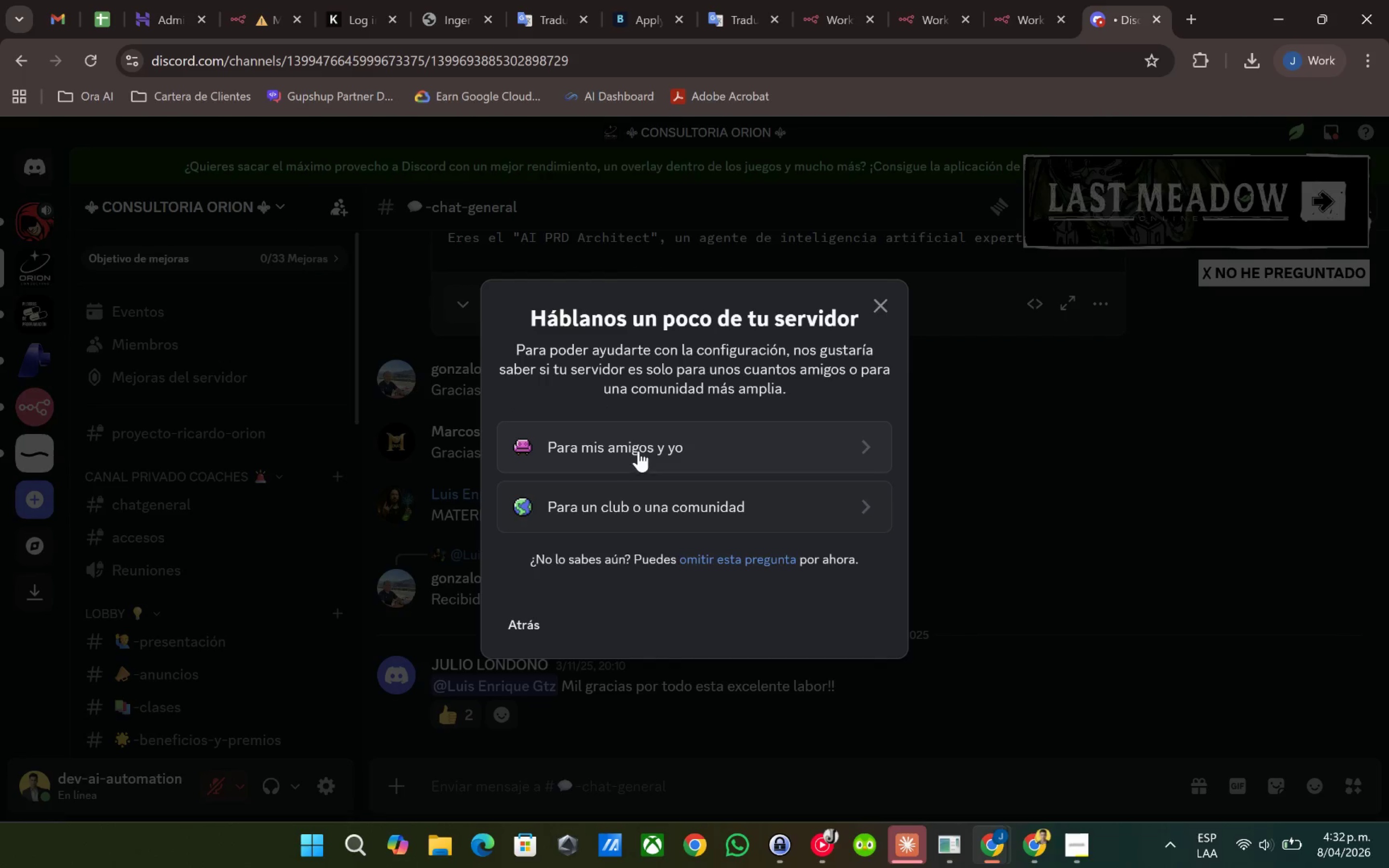 
left_click([639, 451])
 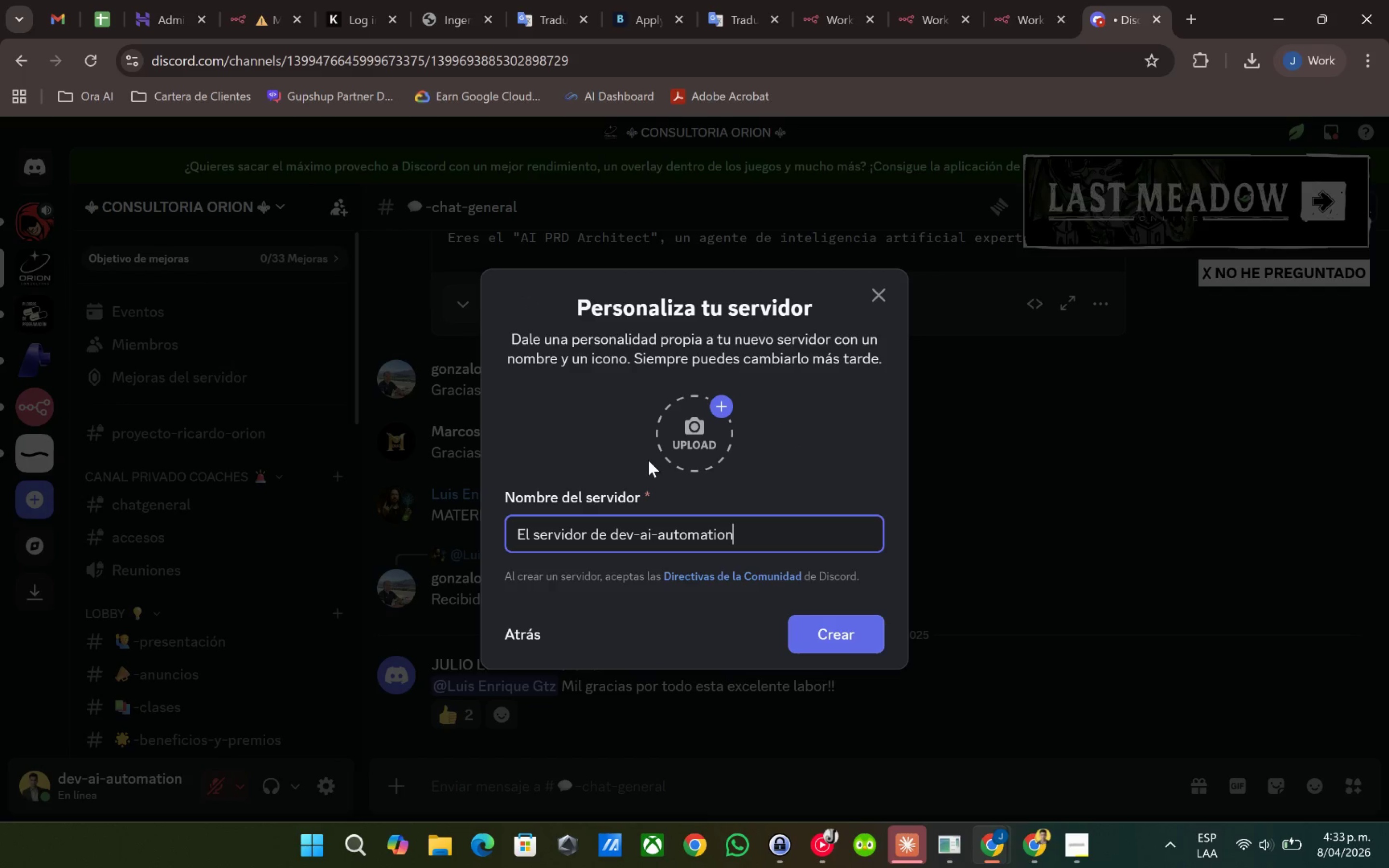 
left_click([839, 639])
 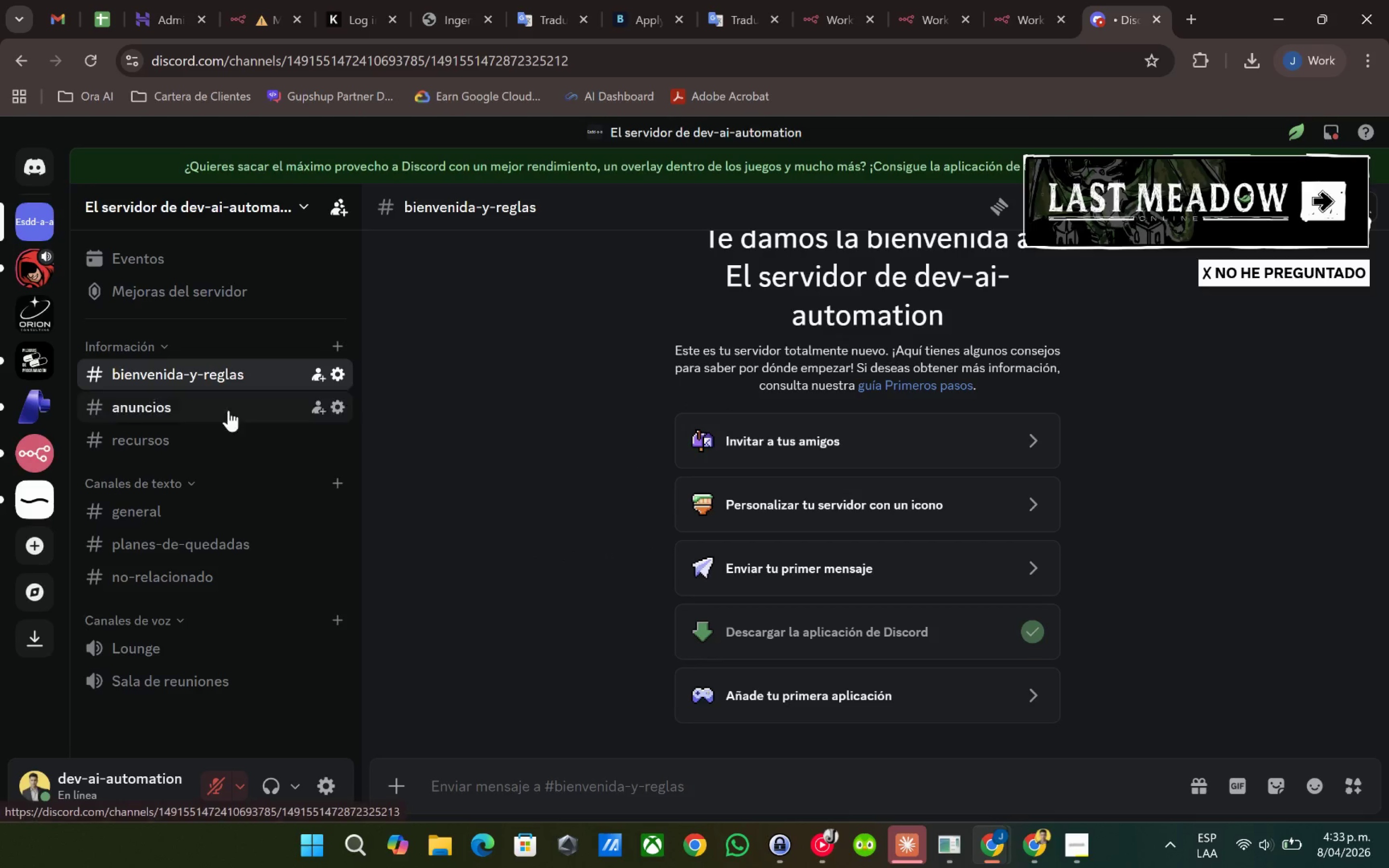 
left_click([189, 510])
 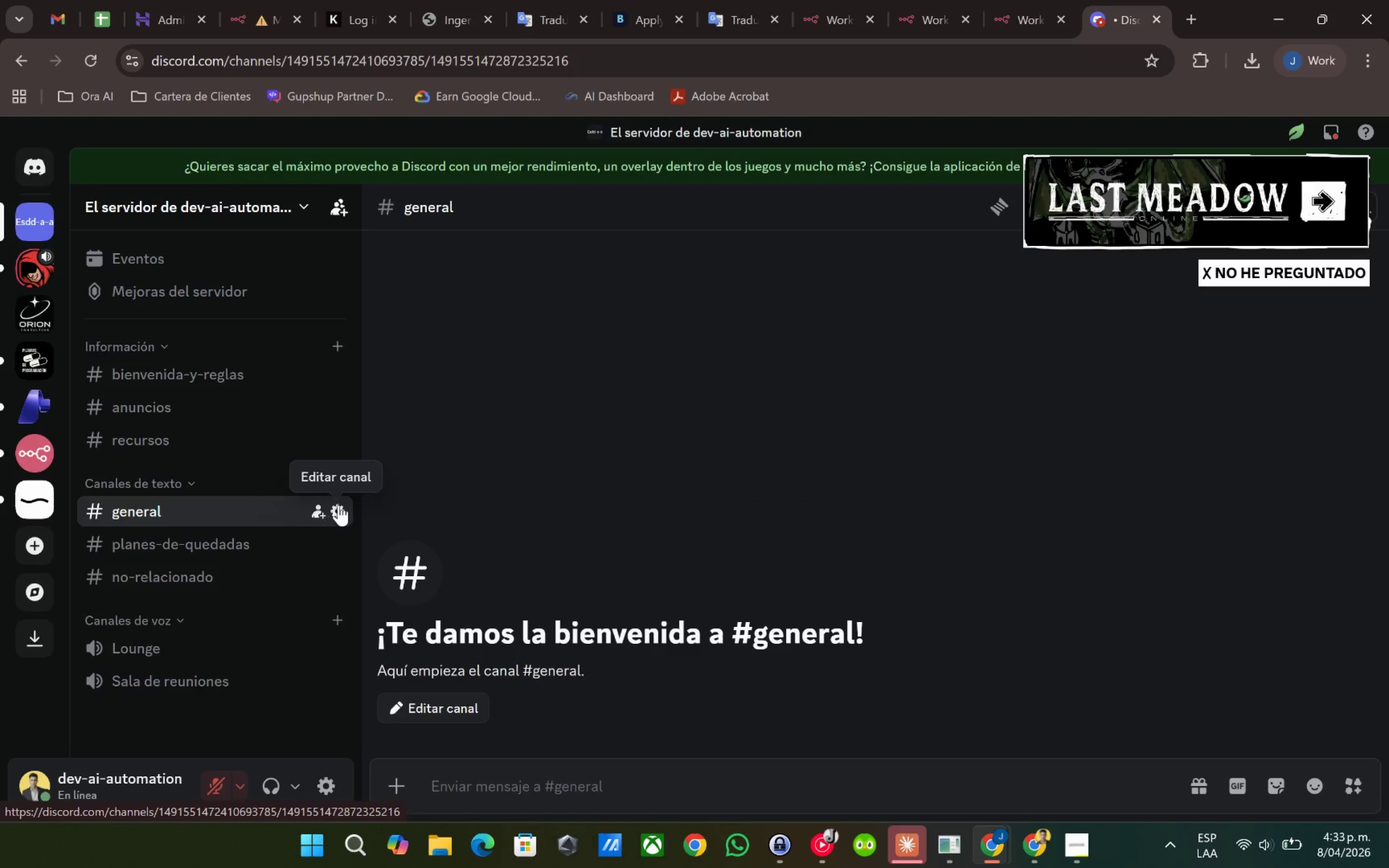 
left_click([341, 504])
 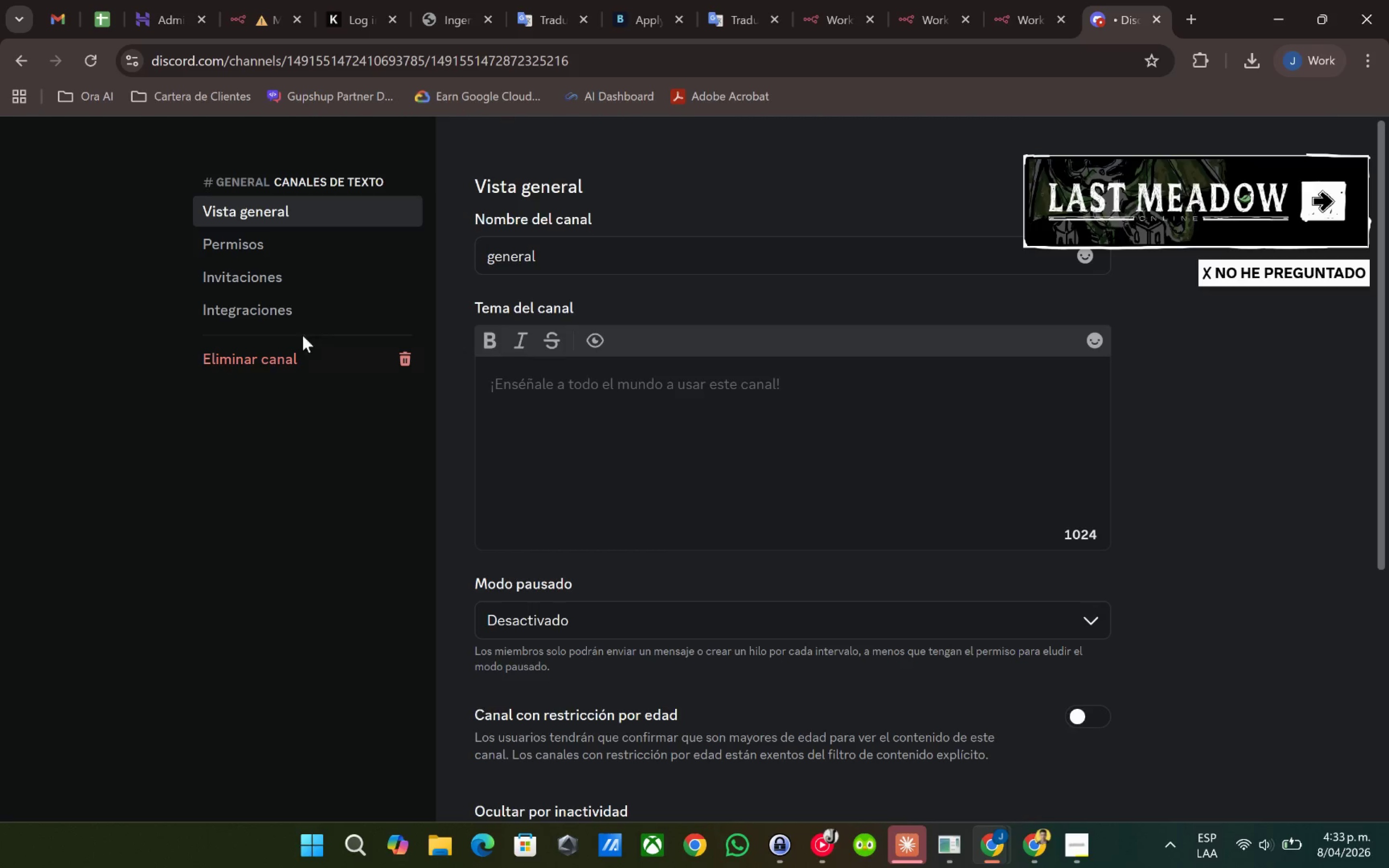 
left_click([295, 309])
 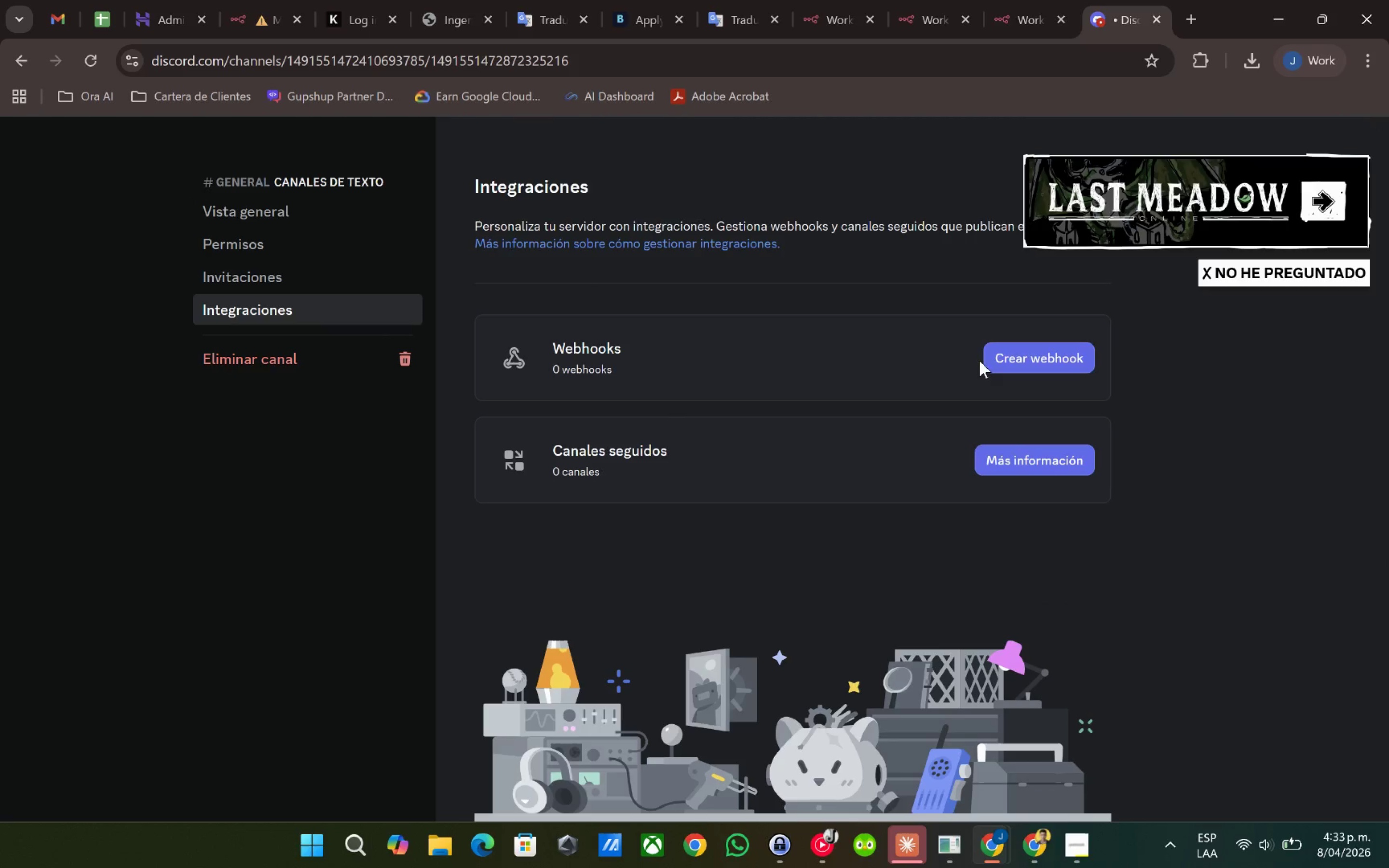 
left_click([991, 355])
 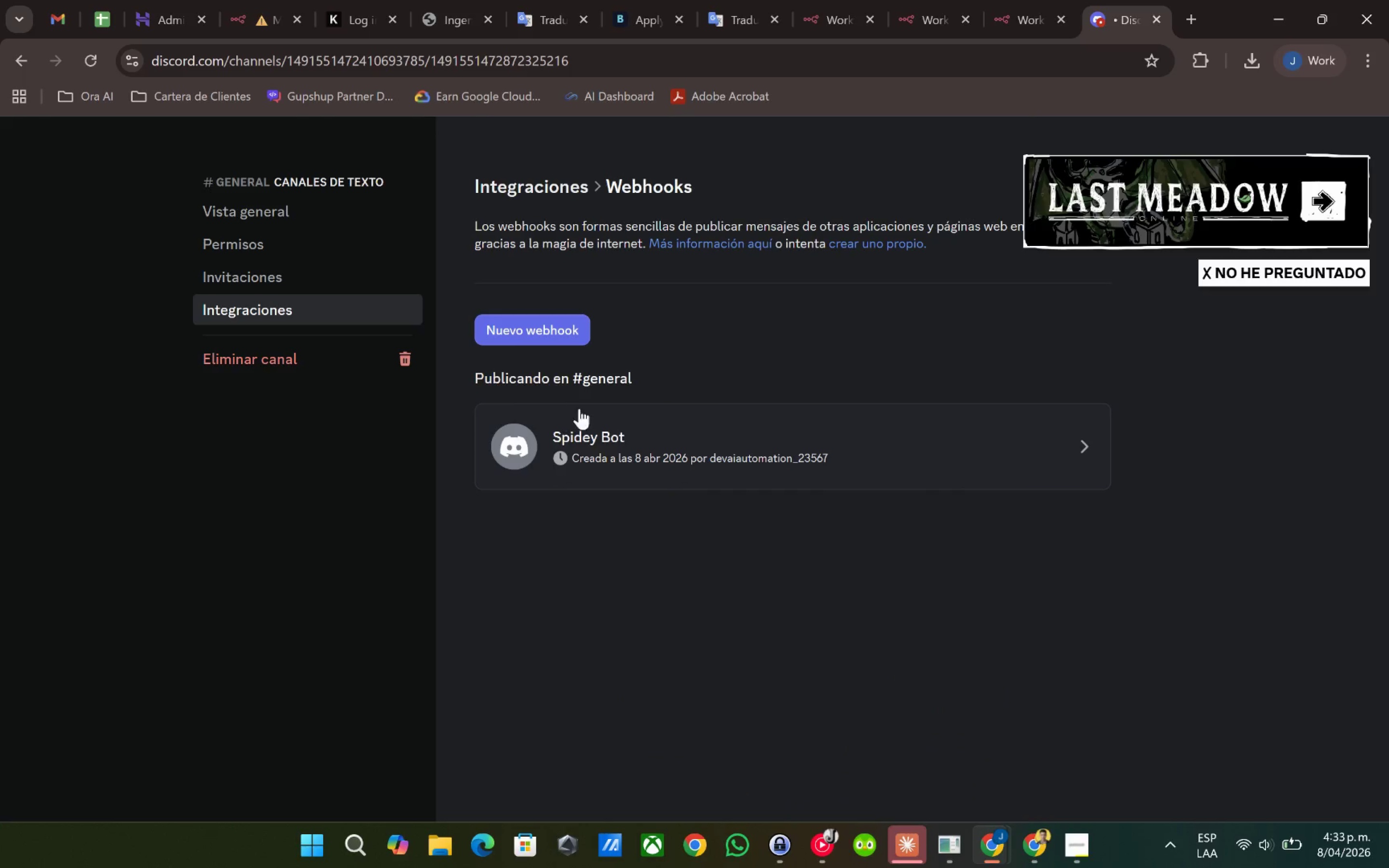 
left_click([666, 442])
 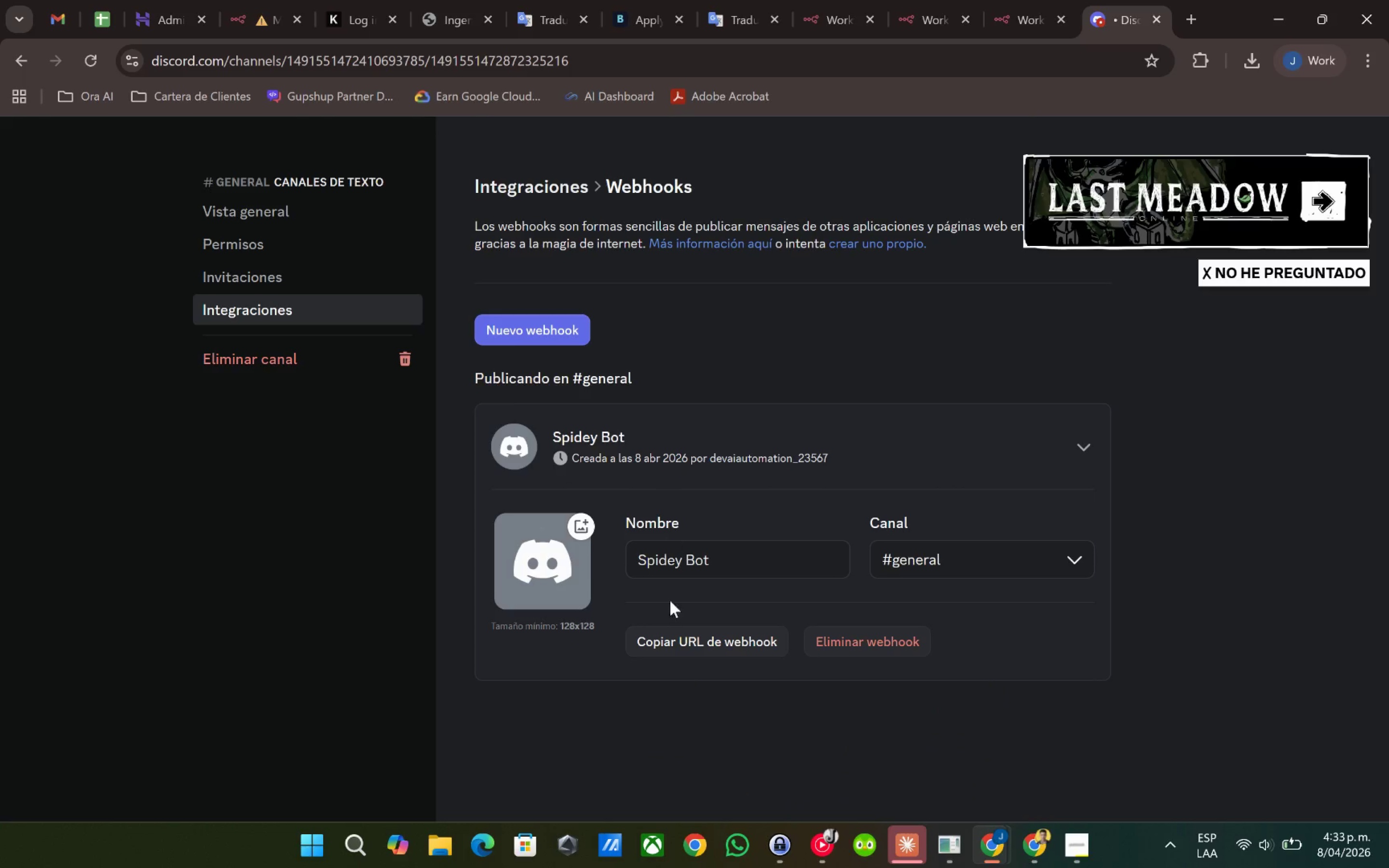 
left_click([673, 647])